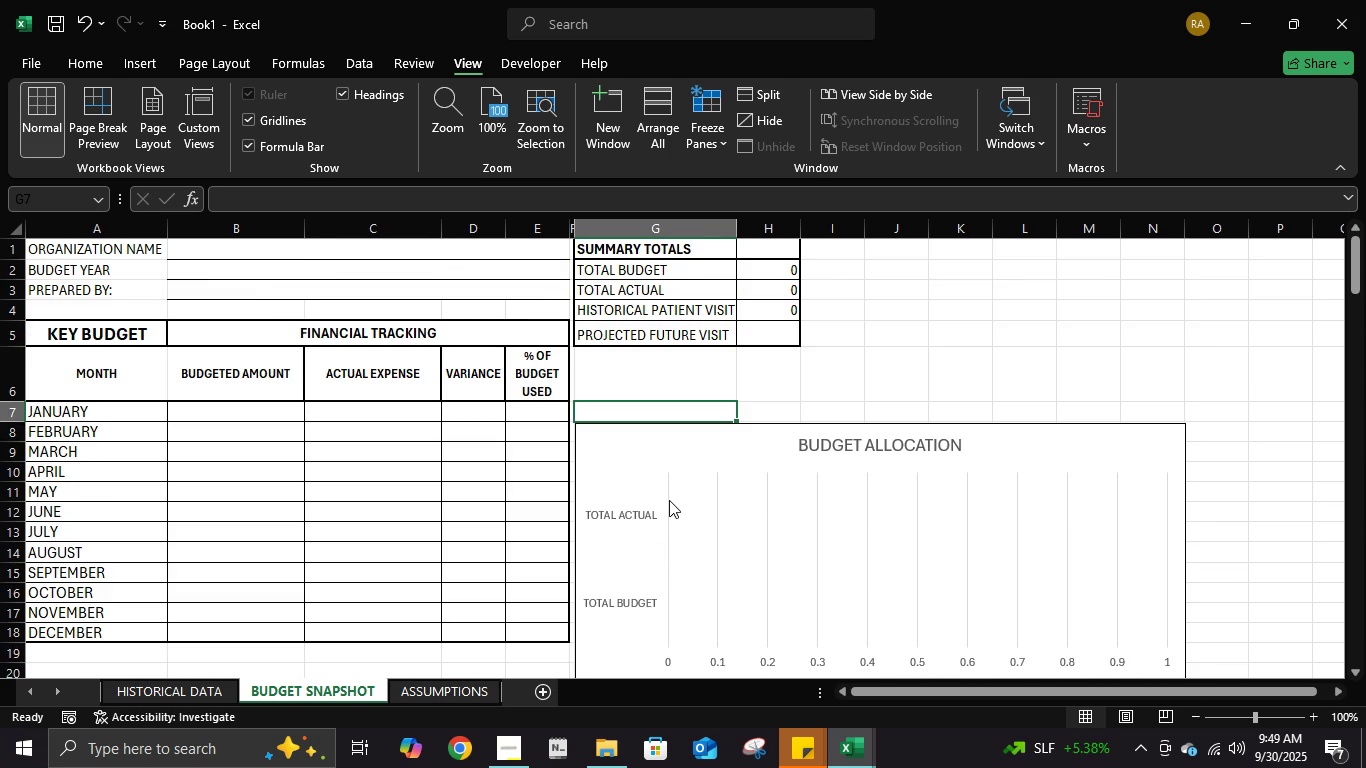 
scroll: coordinate [616, 489], scroll_direction: down, amount: 1.0
 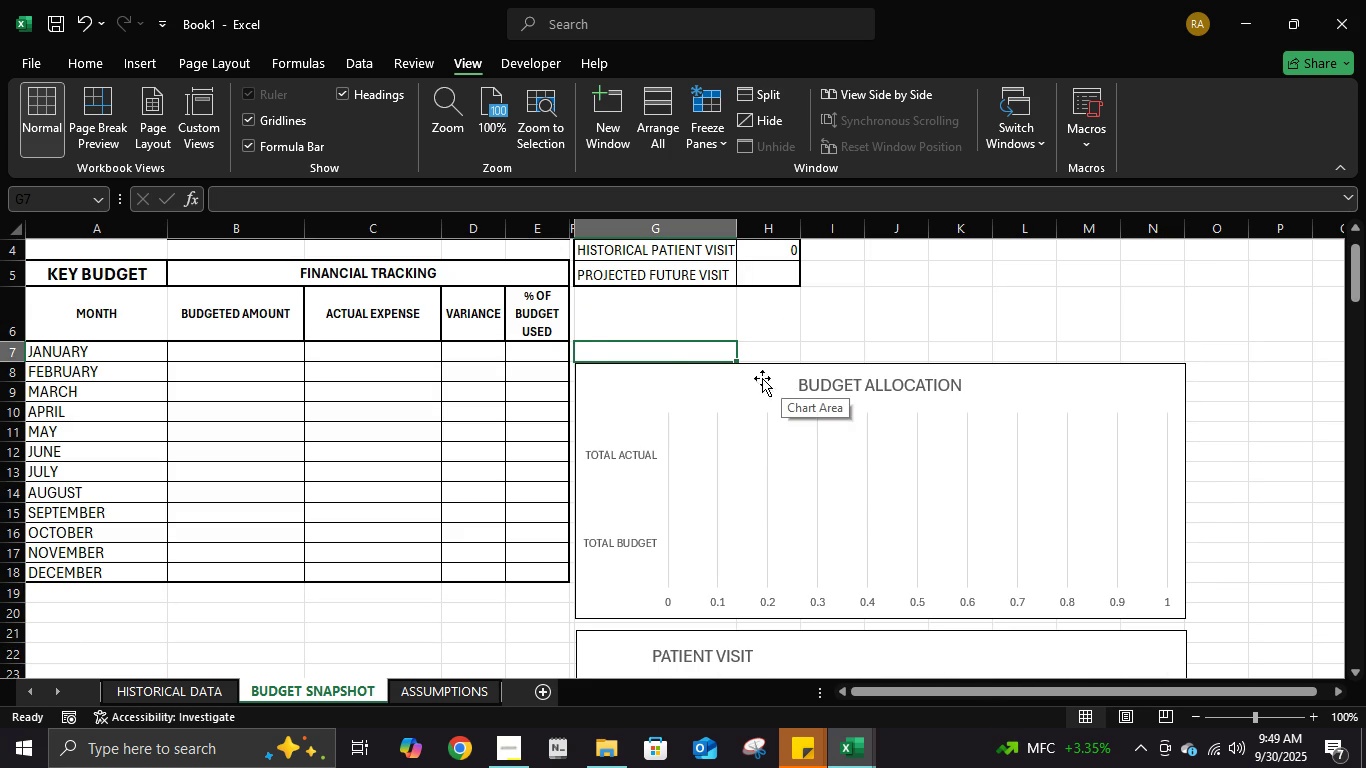 
left_click([709, 328])
 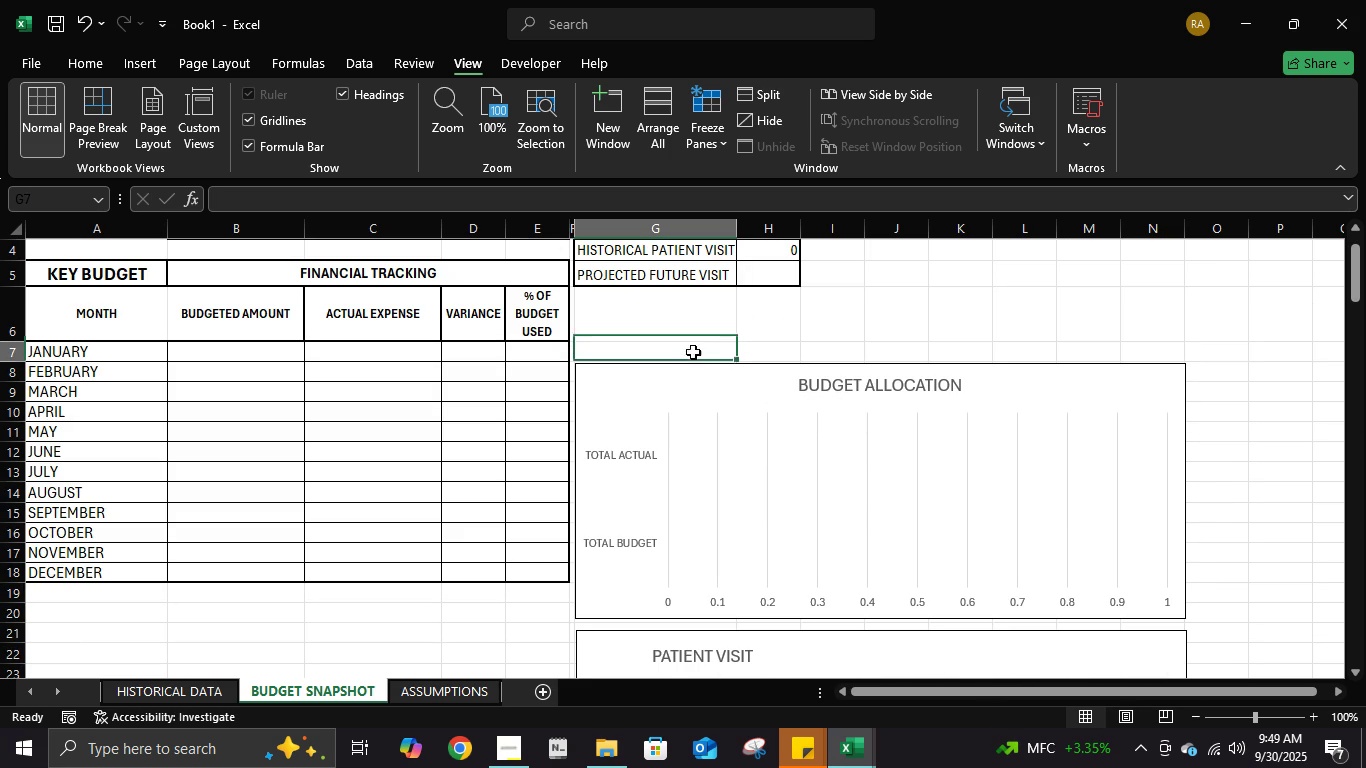 
left_click([693, 352])
 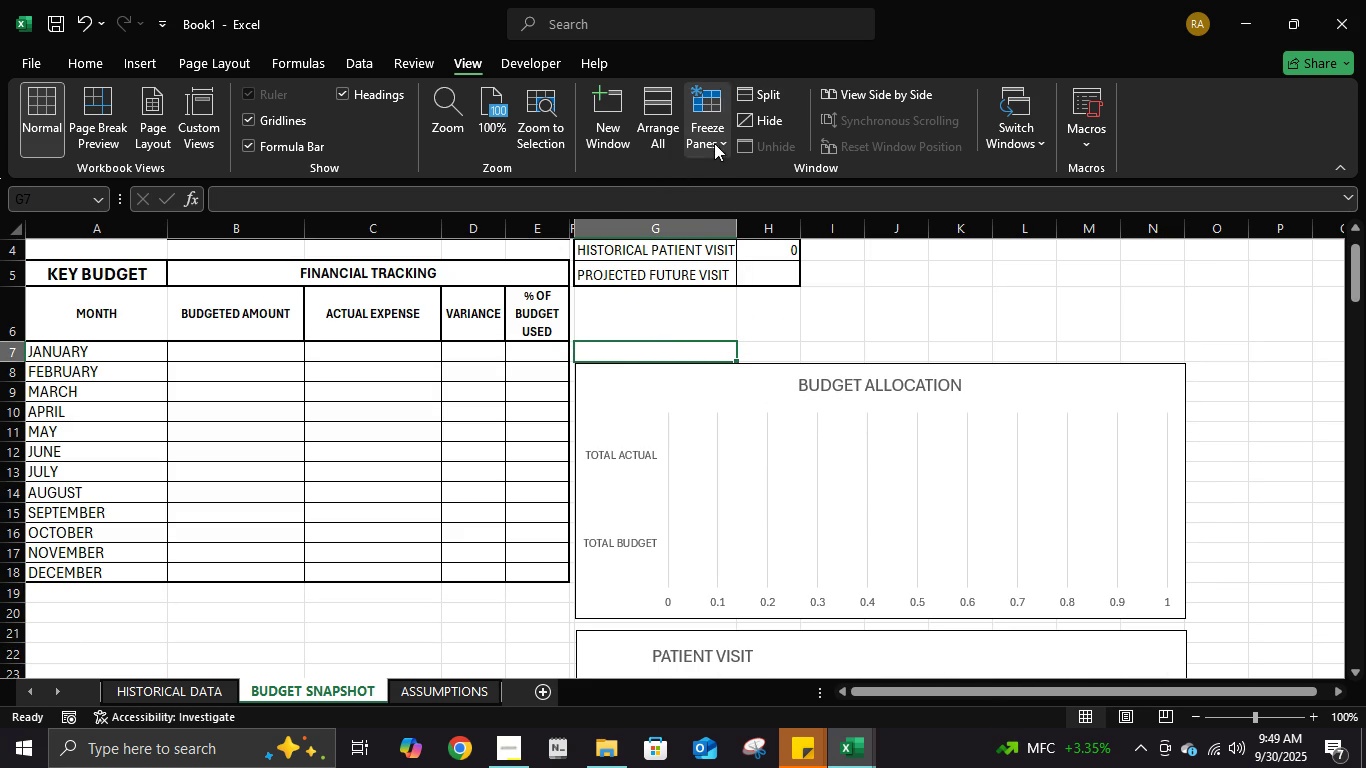 
left_click([712, 139])
 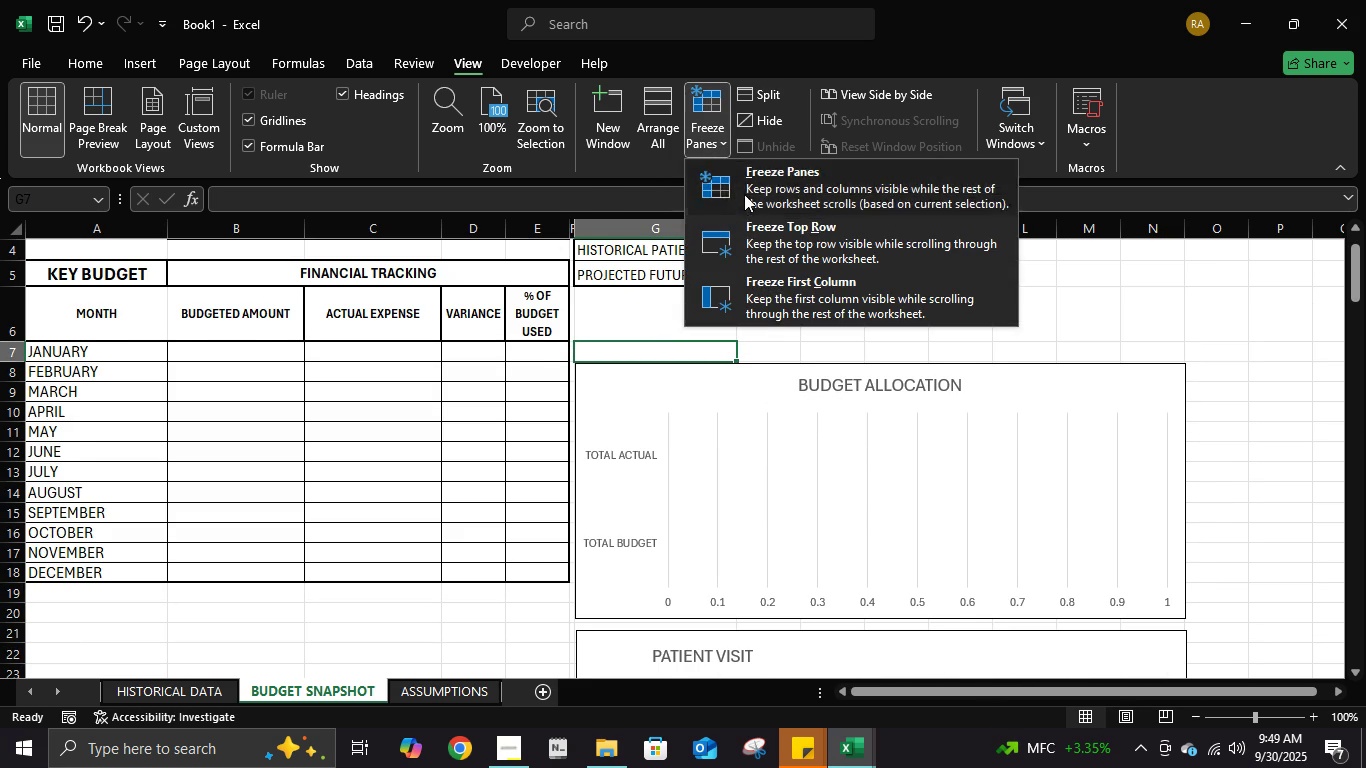 
left_click([744, 194])
 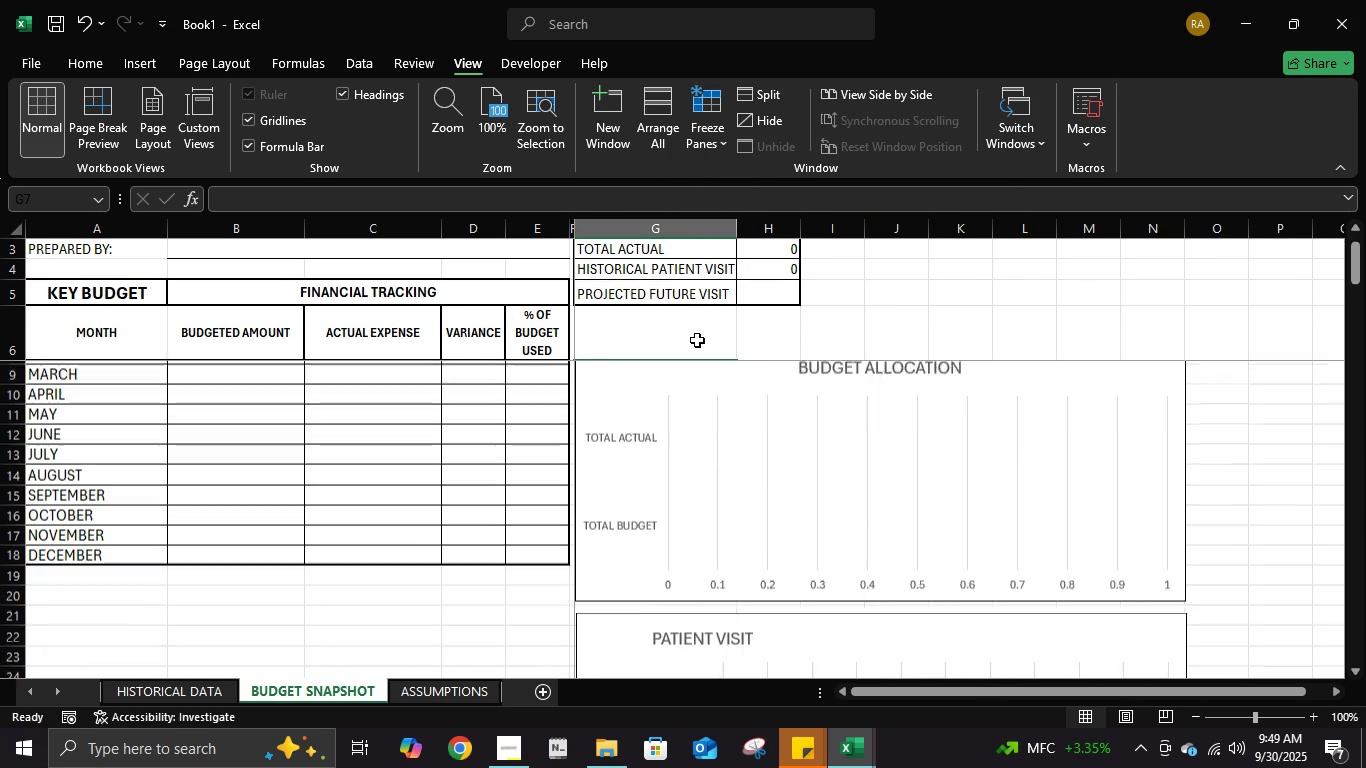 
scroll: coordinate [697, 340], scroll_direction: down, amount: 1.0
 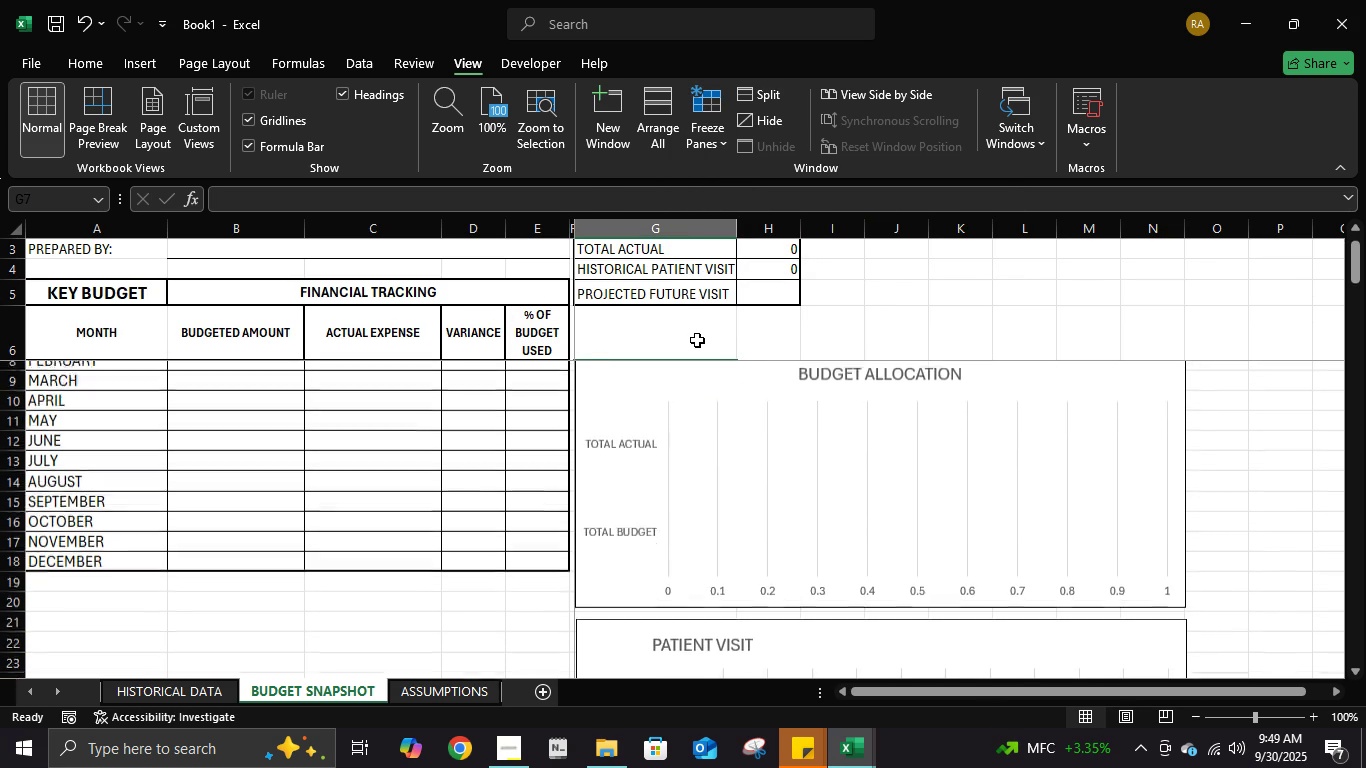 
scroll: coordinate [697, 340], scroll_direction: up, amount: 4.0
 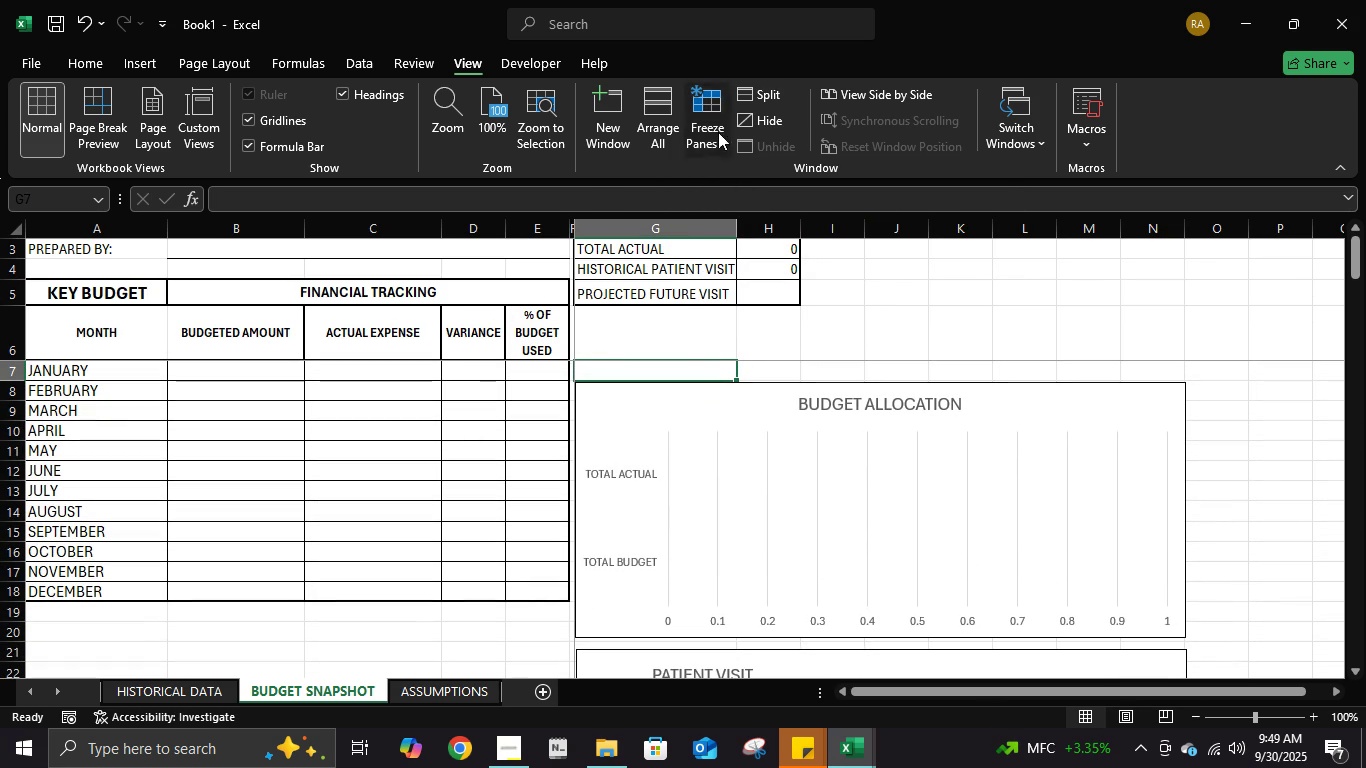 
left_click([718, 132])
 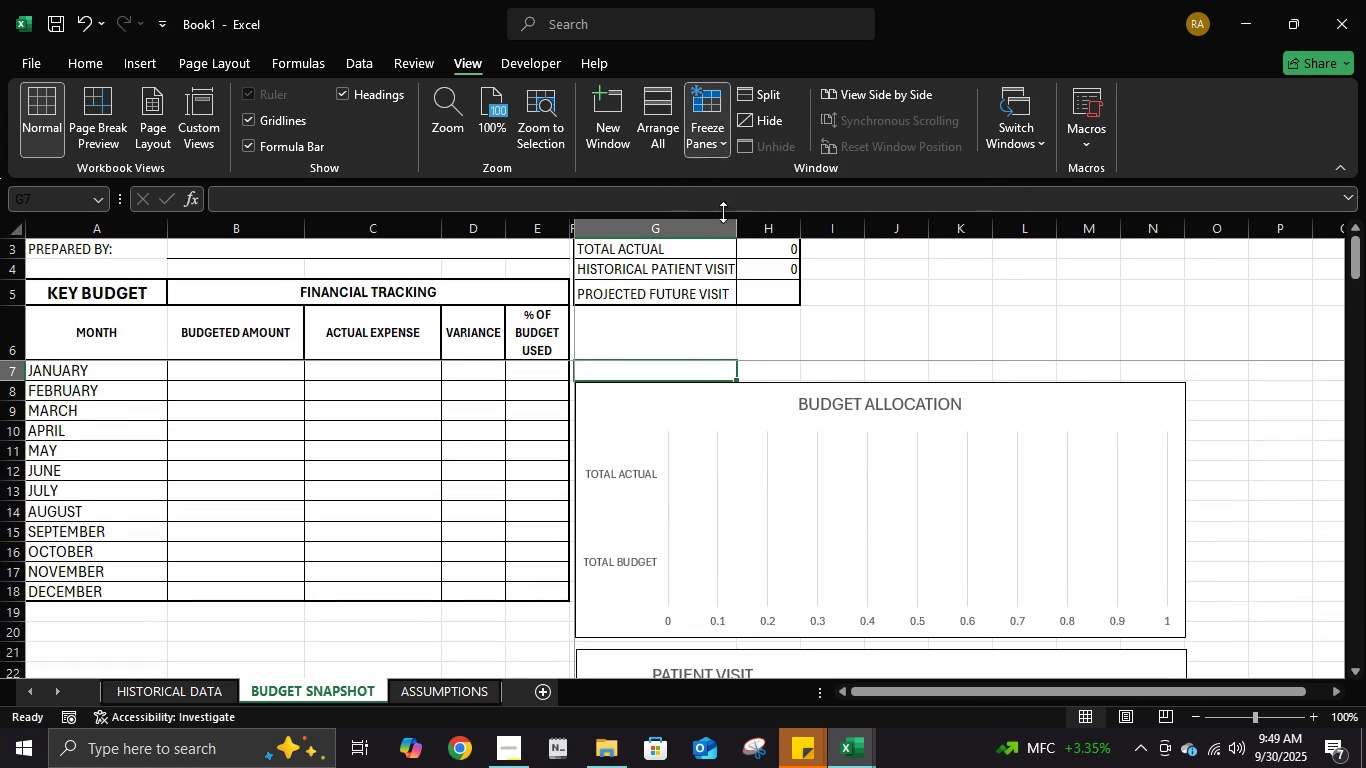 
left_click([723, 212])
 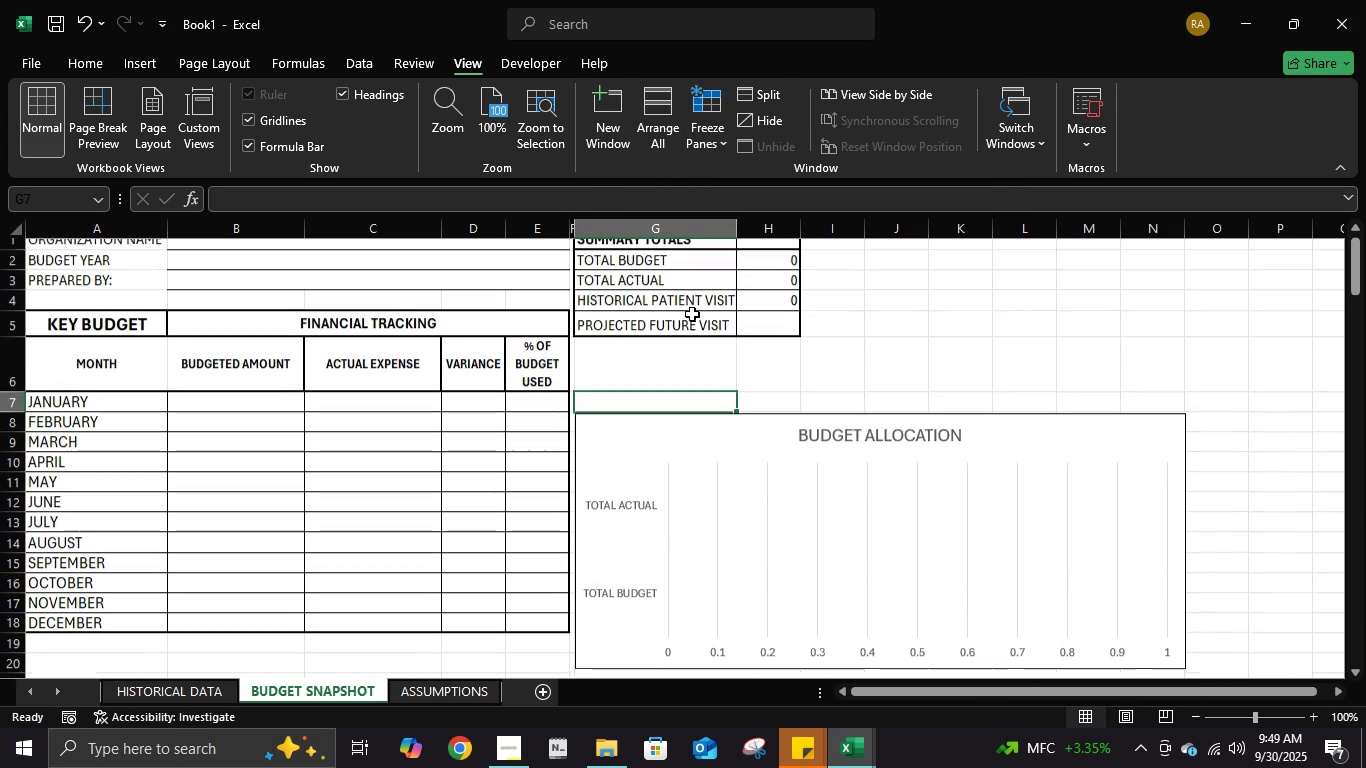 
scroll: coordinate [692, 314], scroll_direction: up, amount: 6.0
 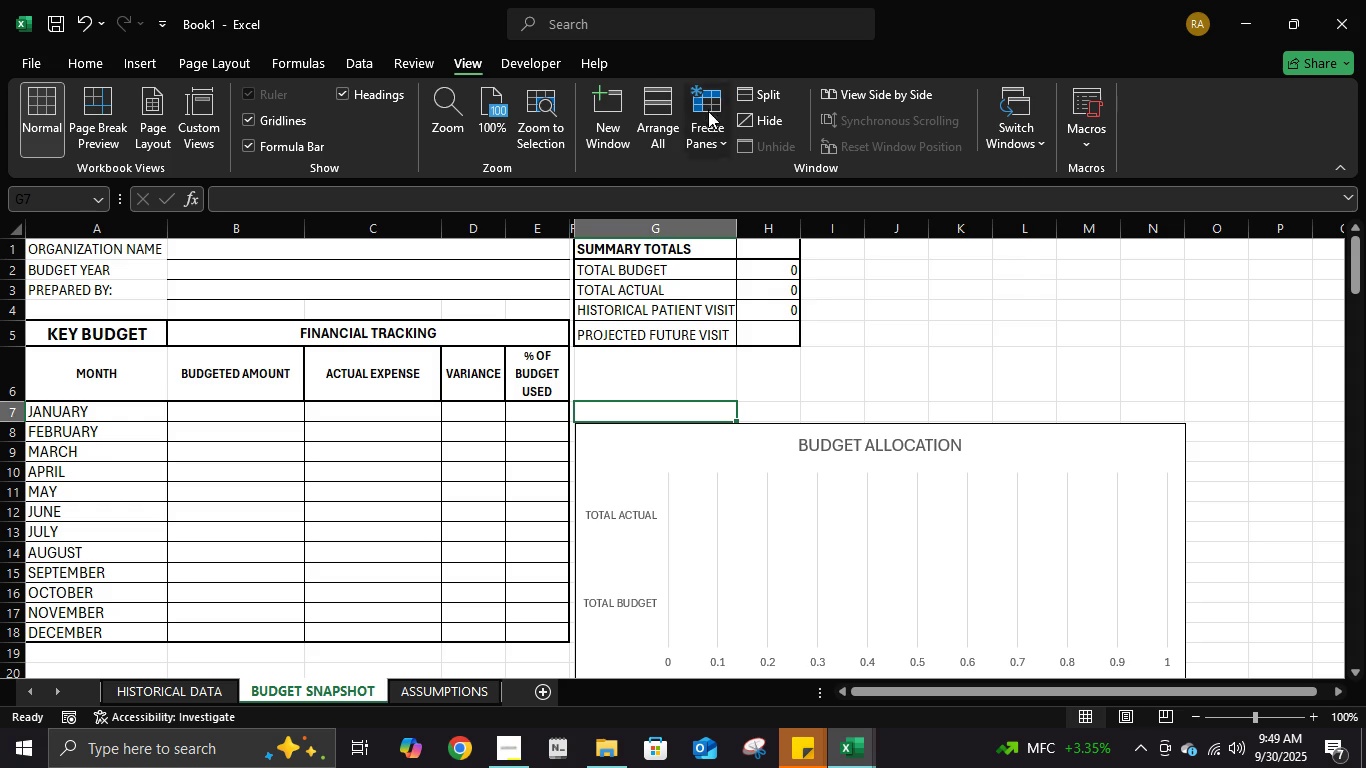 
left_click([708, 111])
 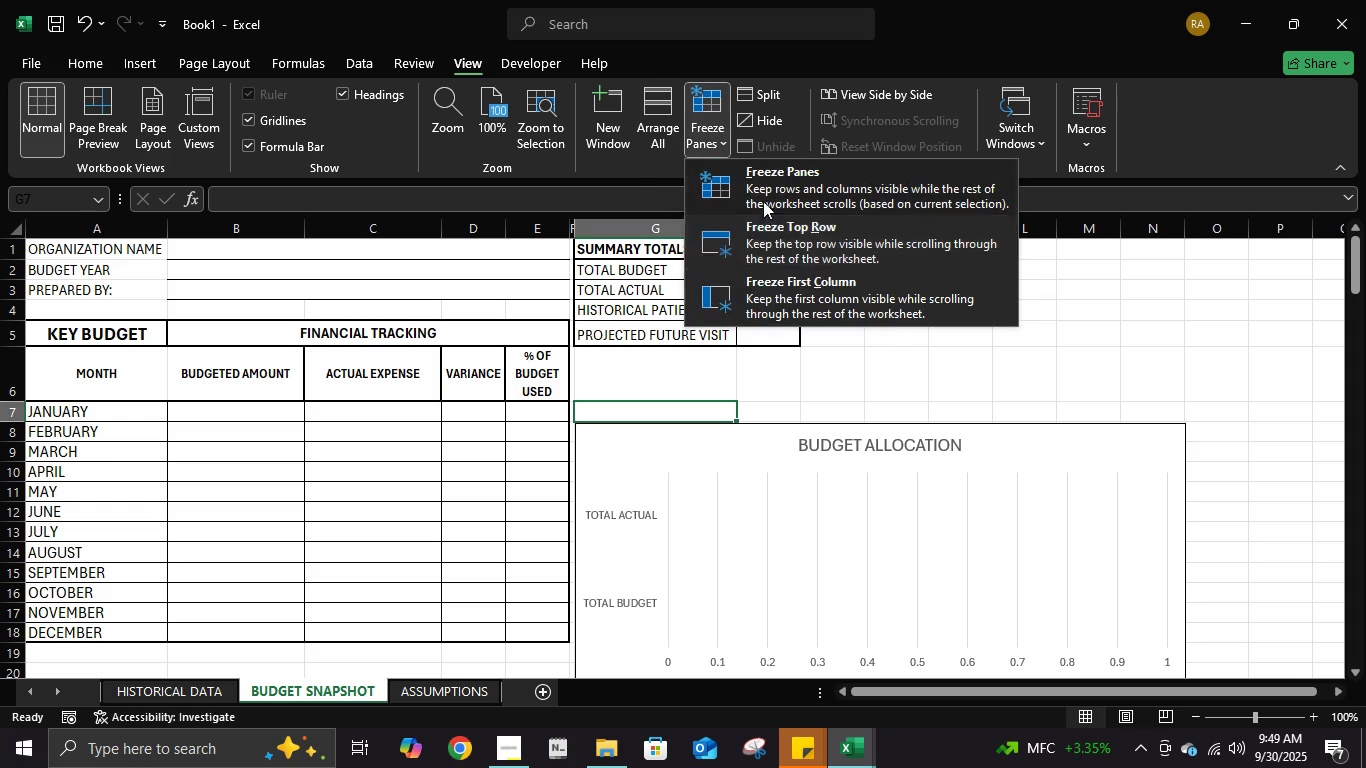 
left_click([763, 201])
 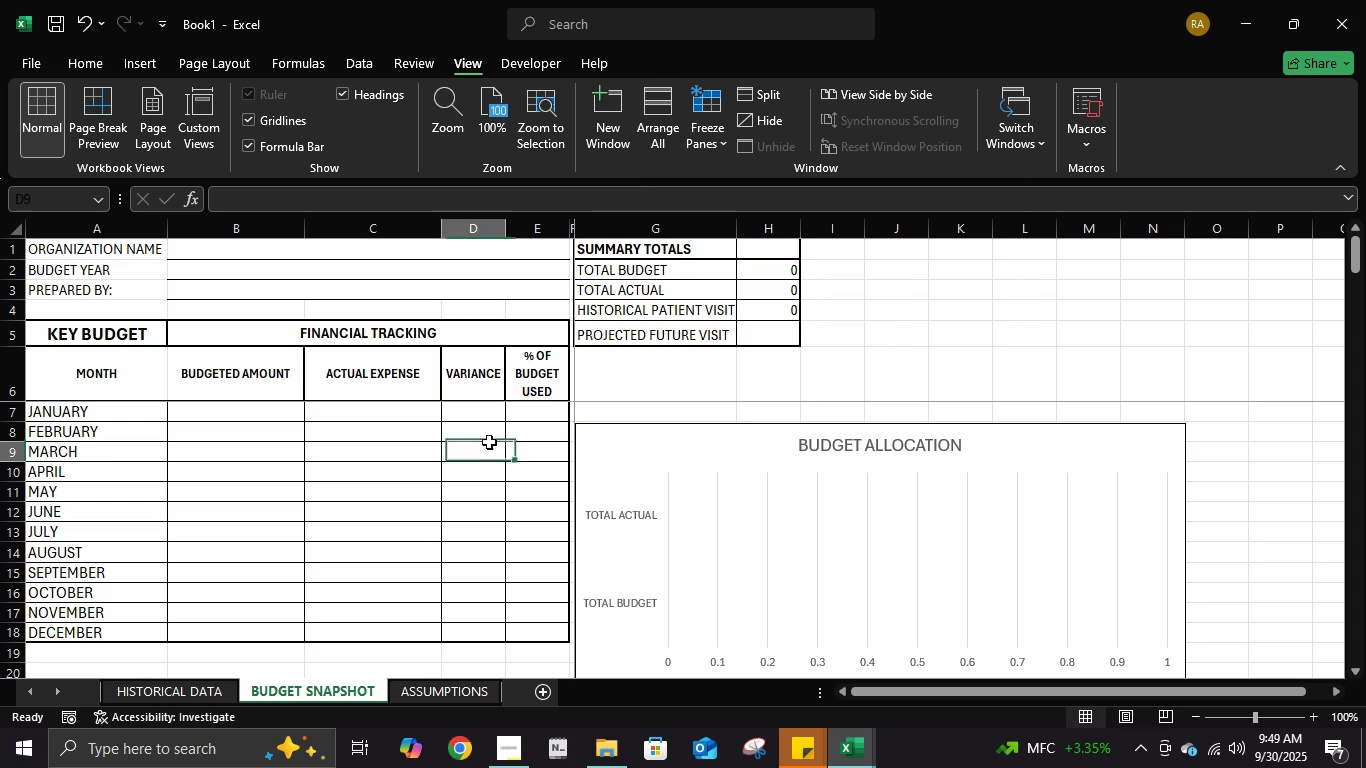 
left_click([489, 442])
 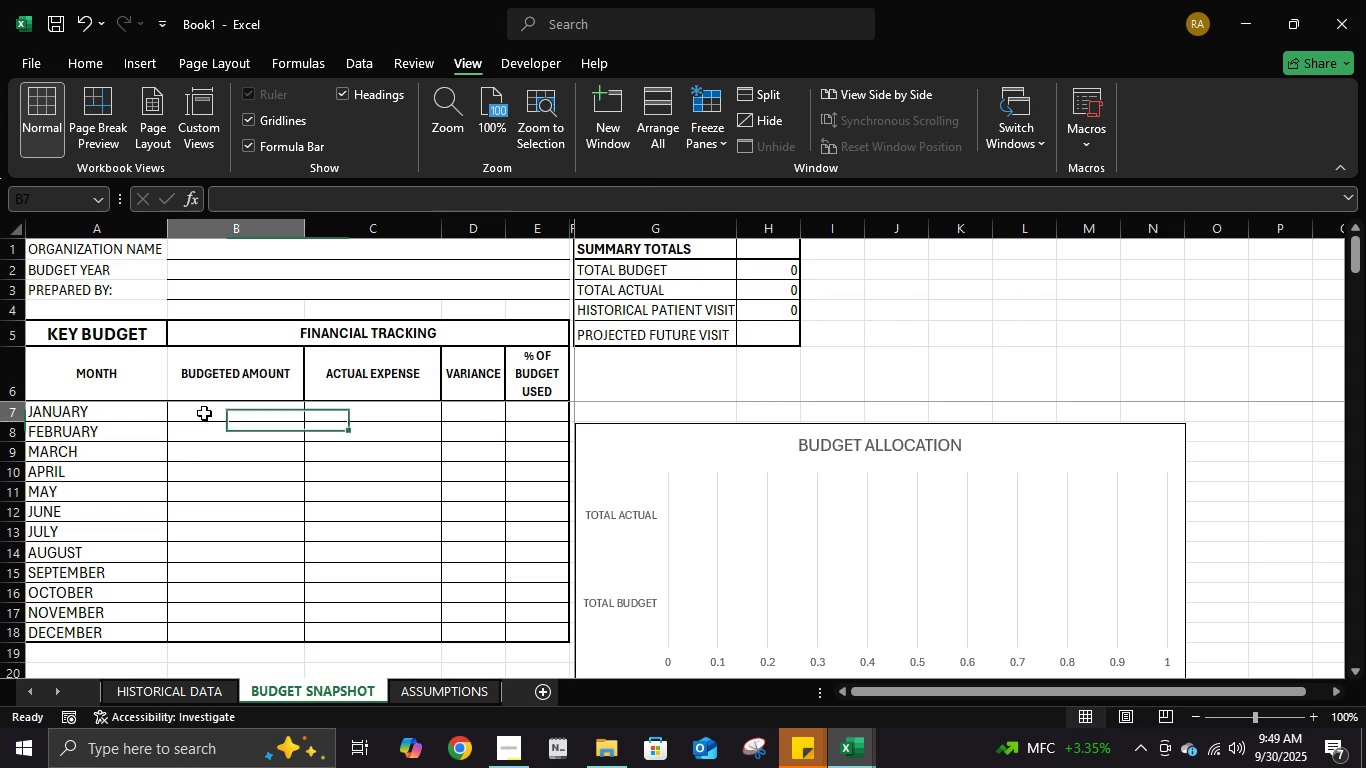 
left_click([204, 413])
 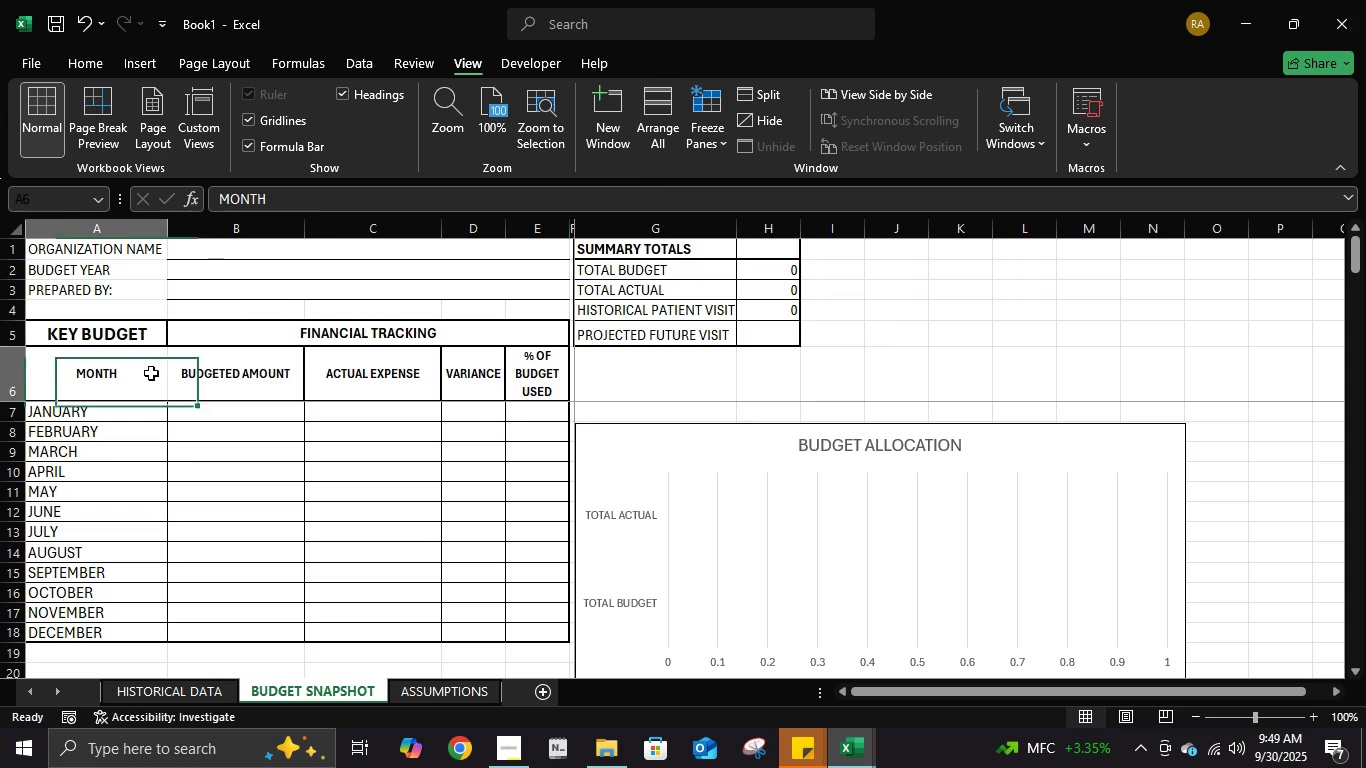 
left_click([151, 373])
 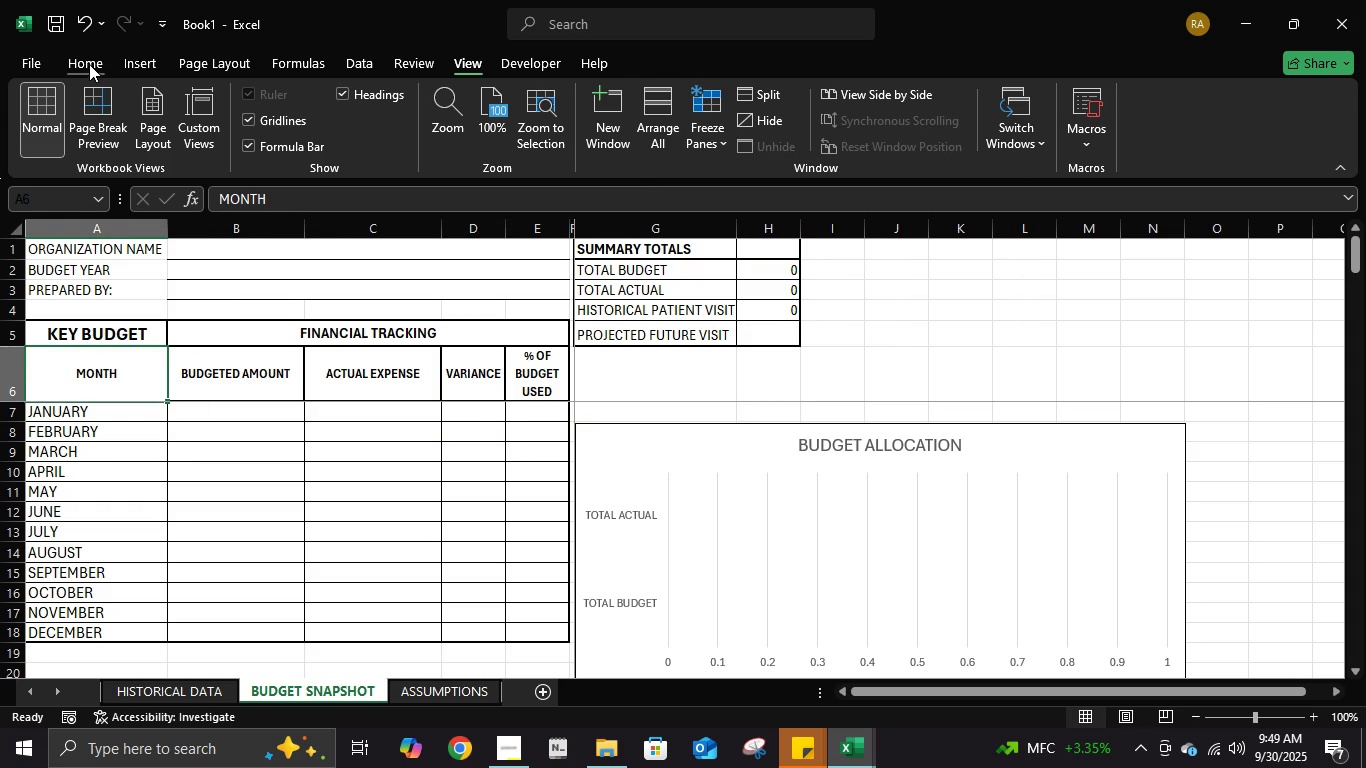 
left_click([89, 64])
 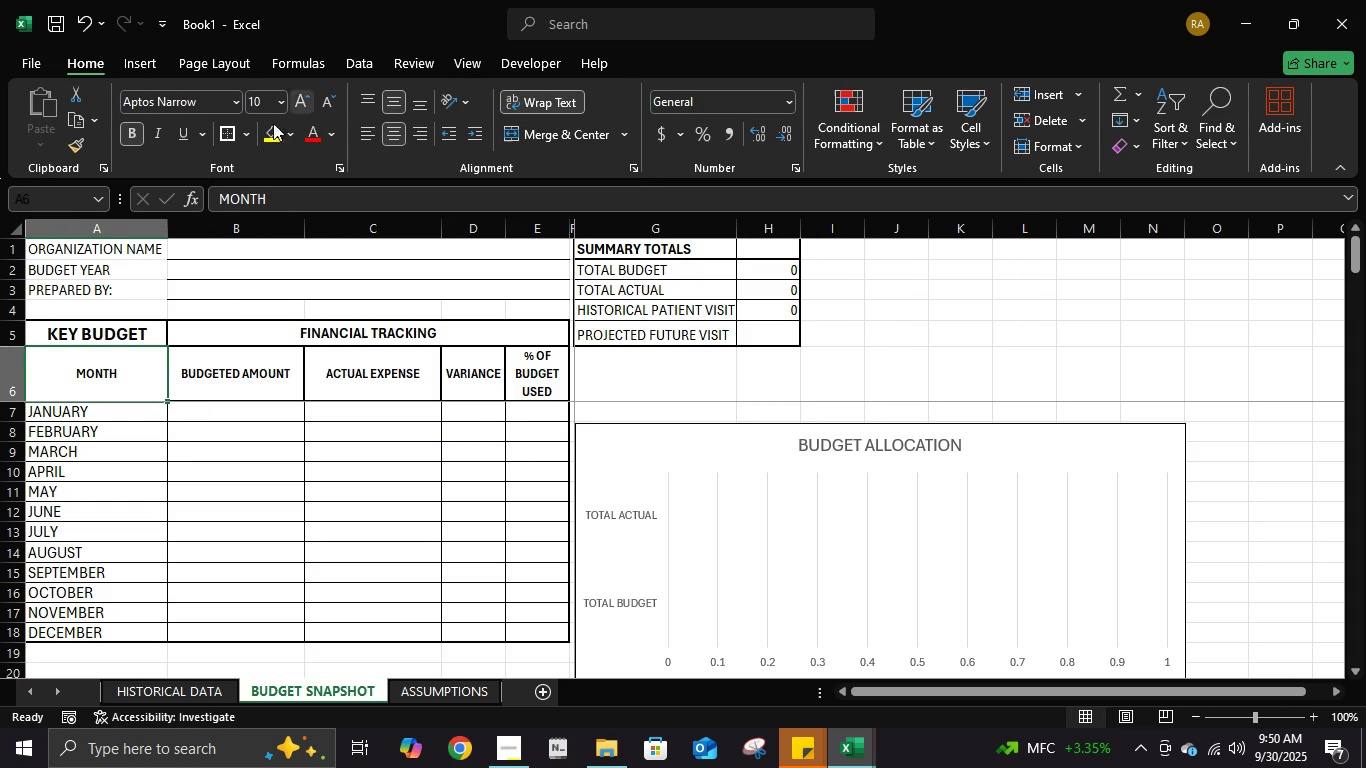 
left_click([224, 136])
 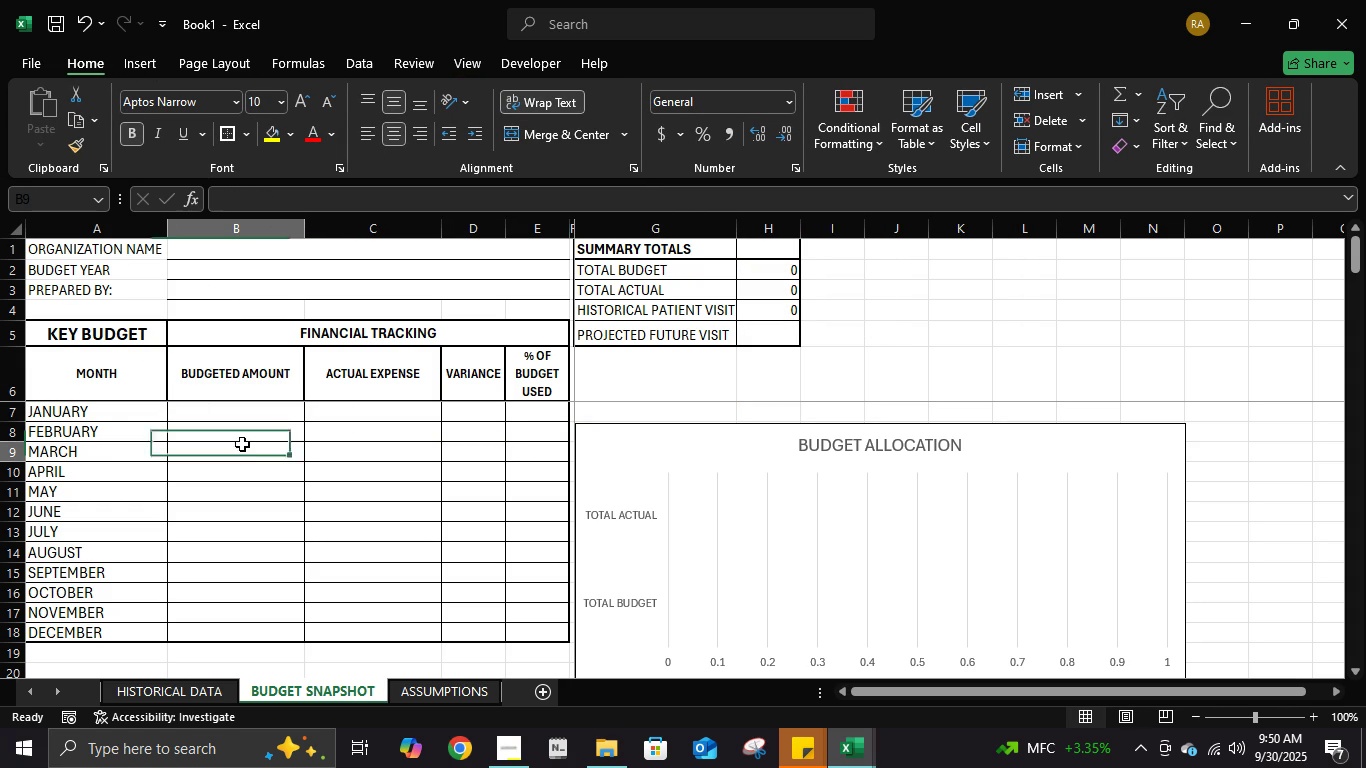 
left_click([242, 444])
 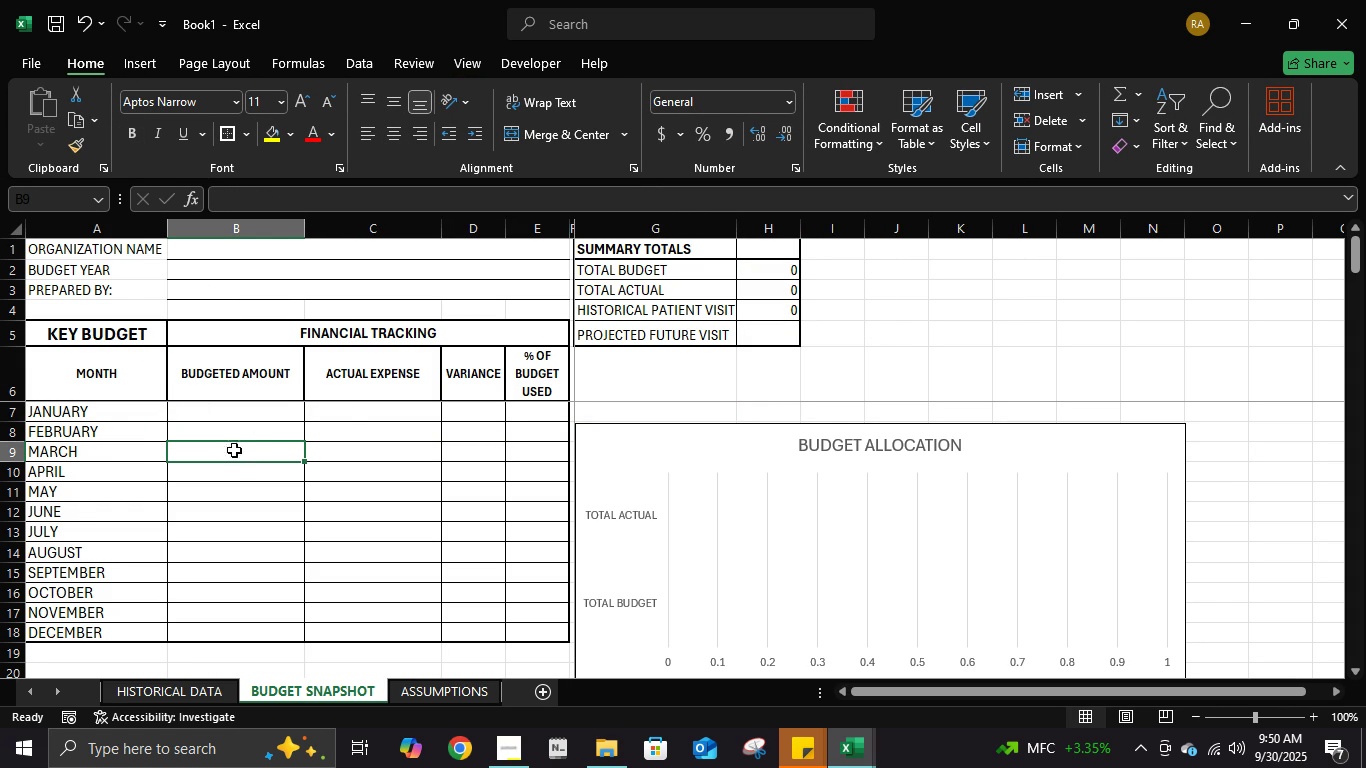 
left_click([346, 415])
 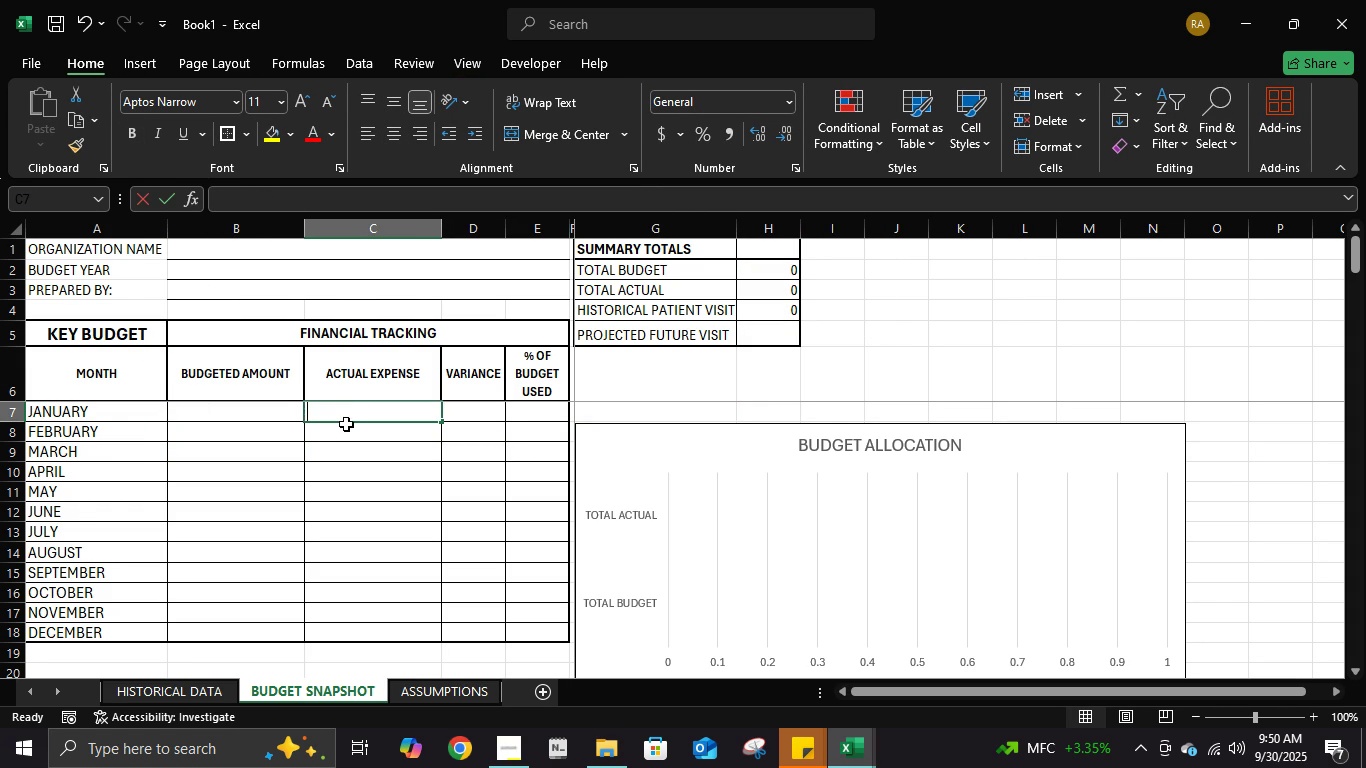 
key(Equal)
 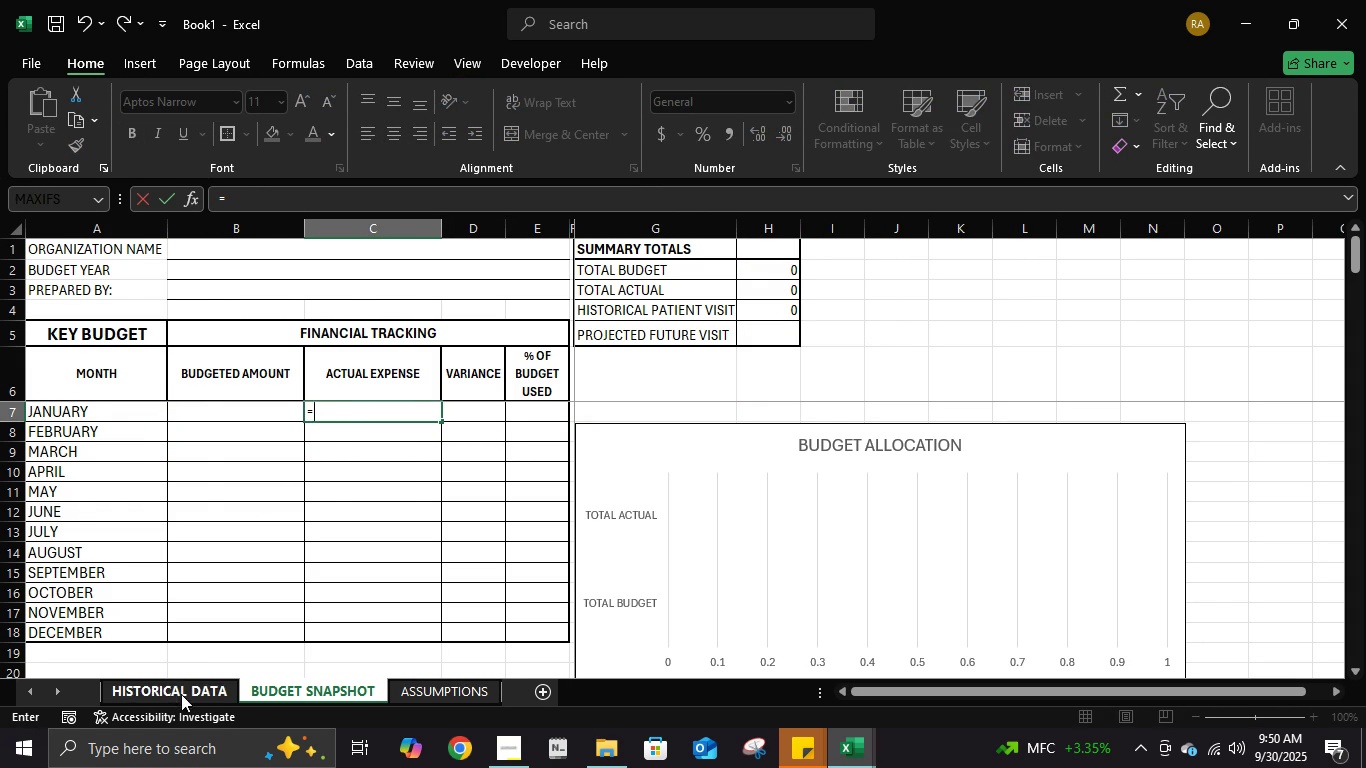 
left_click([181, 694])
 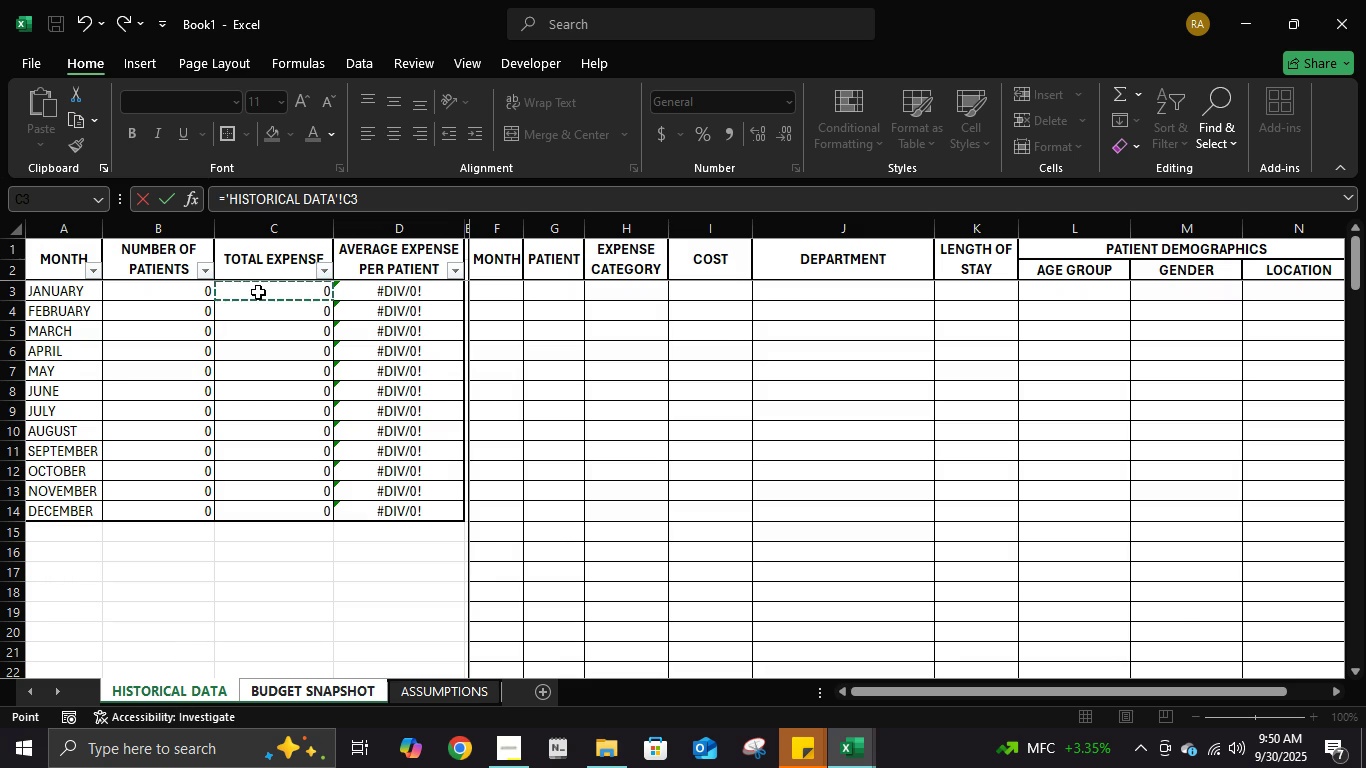 
left_click([258, 292])
 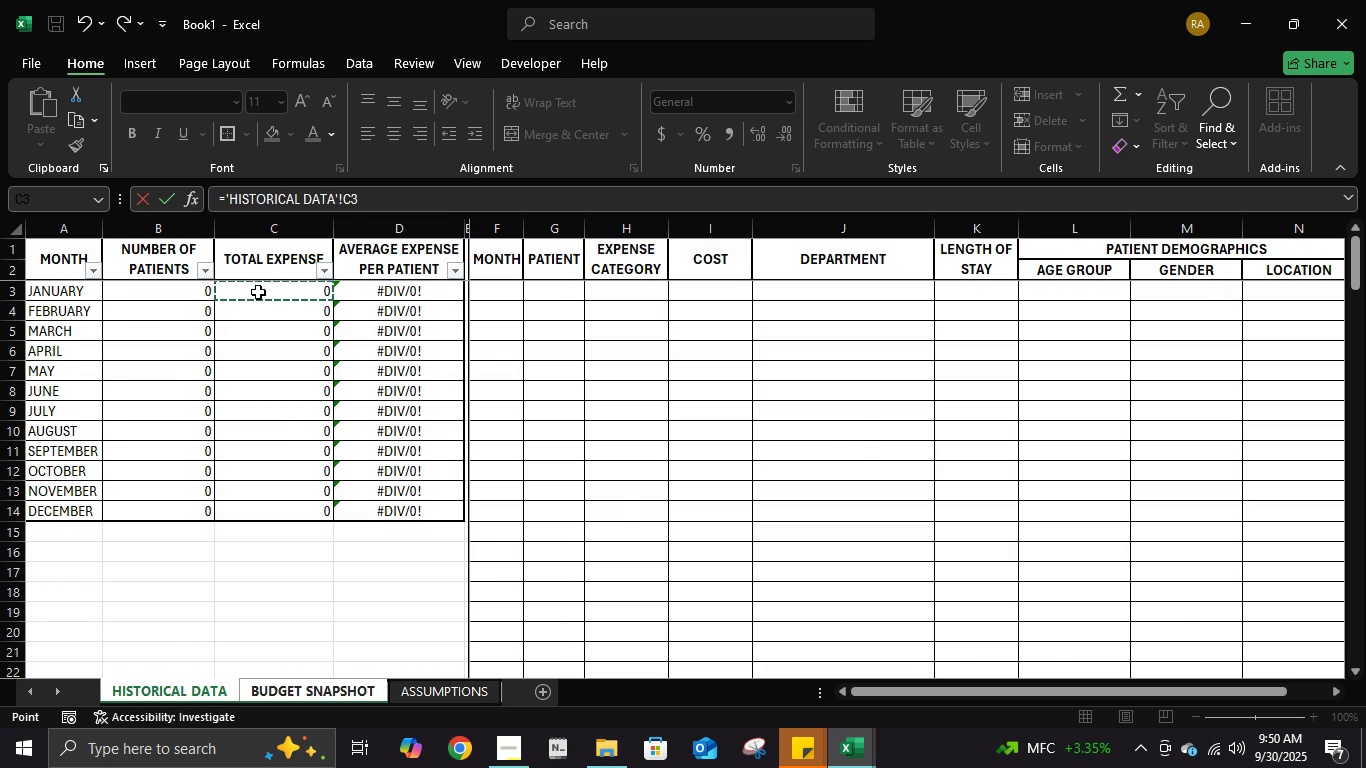 
key(Enter)
 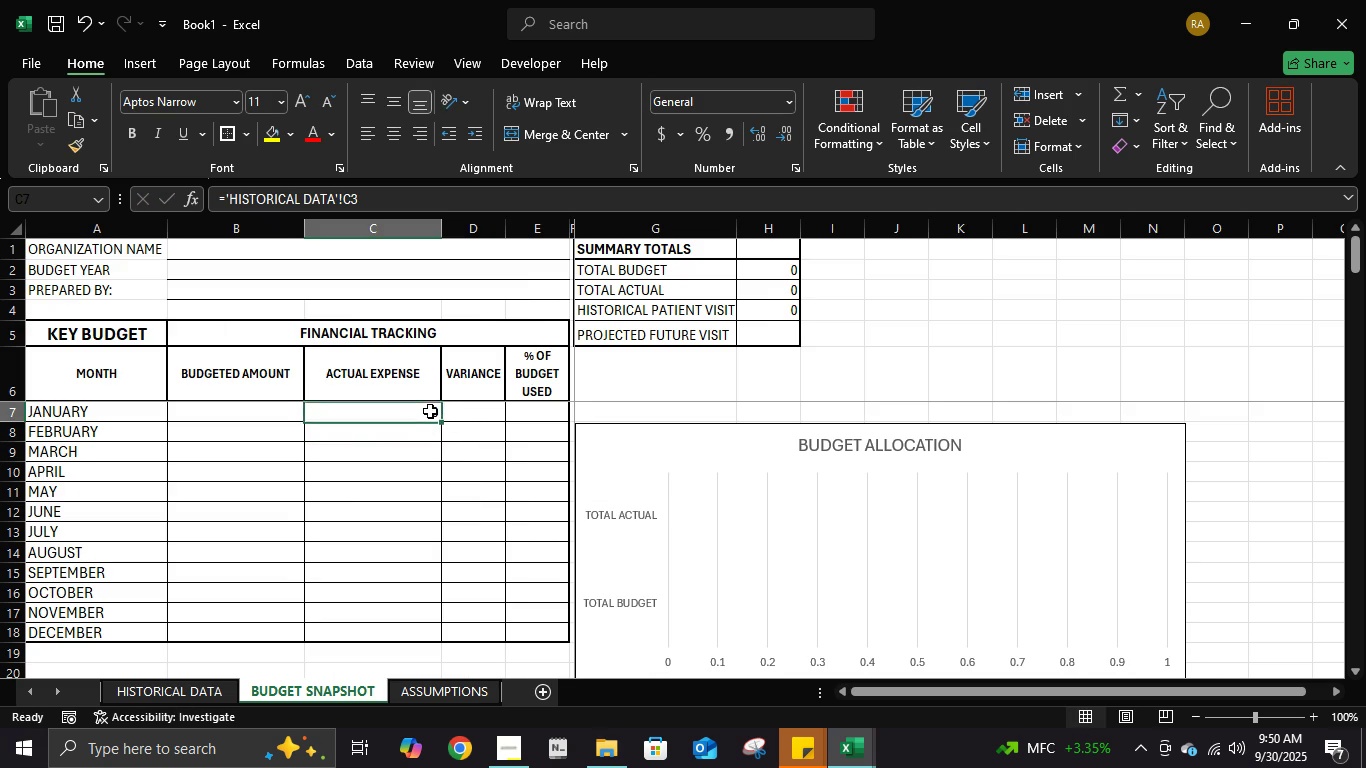 
left_click([430, 411])
 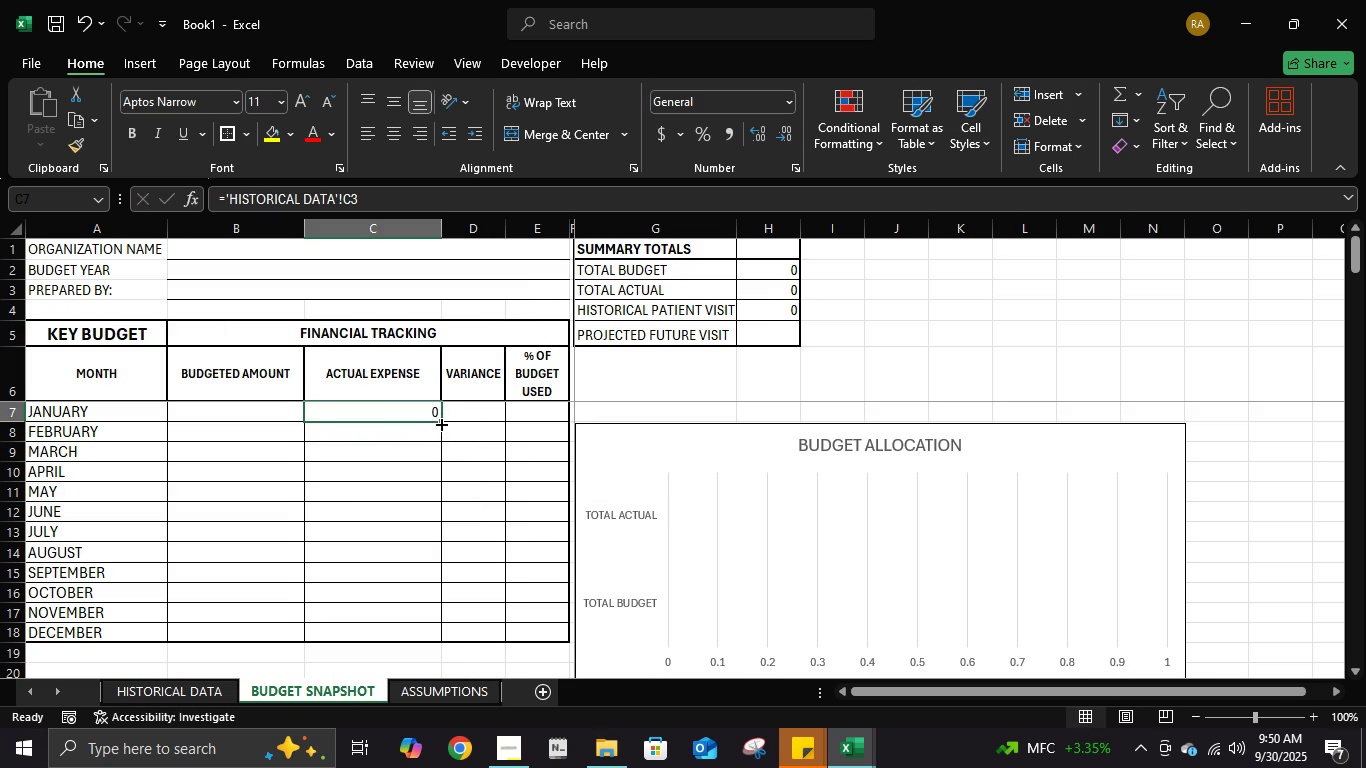 
double_click([440, 423])
 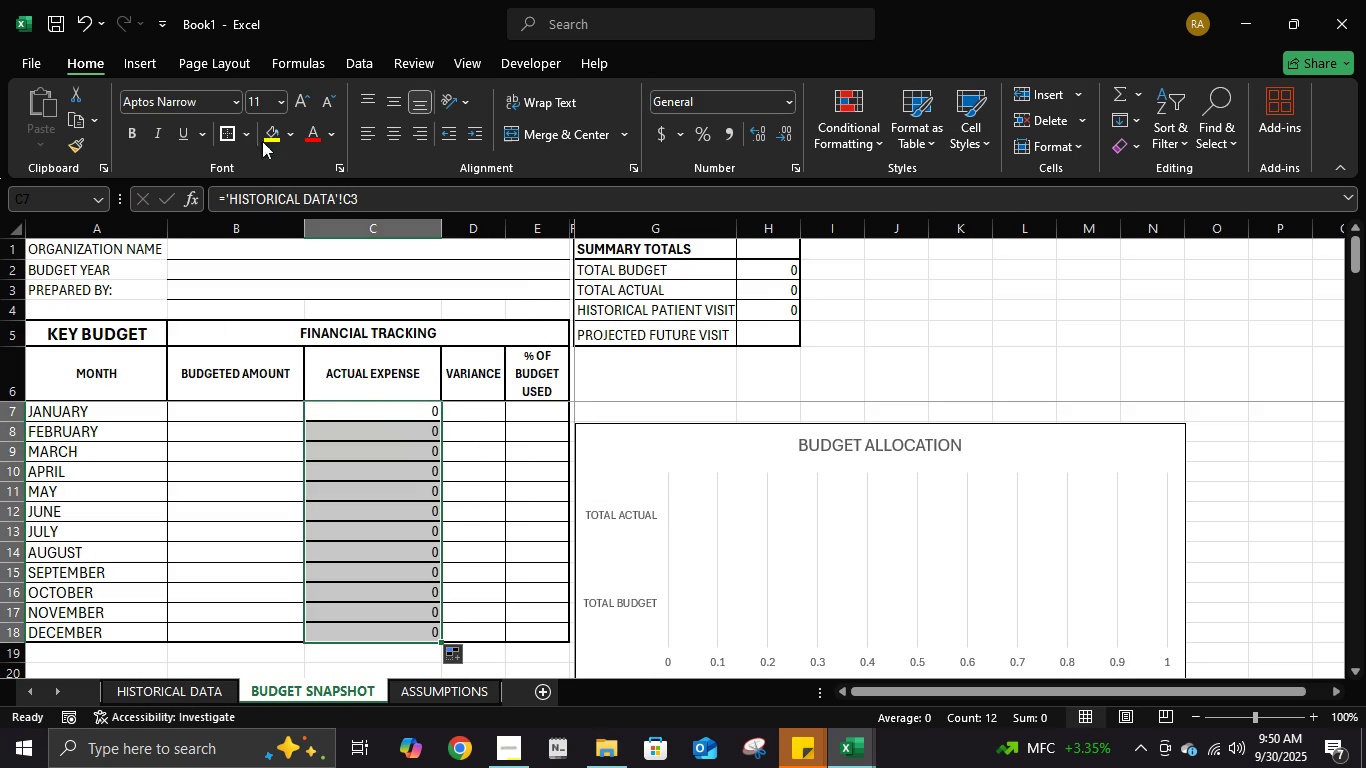 
left_click([244, 132])
 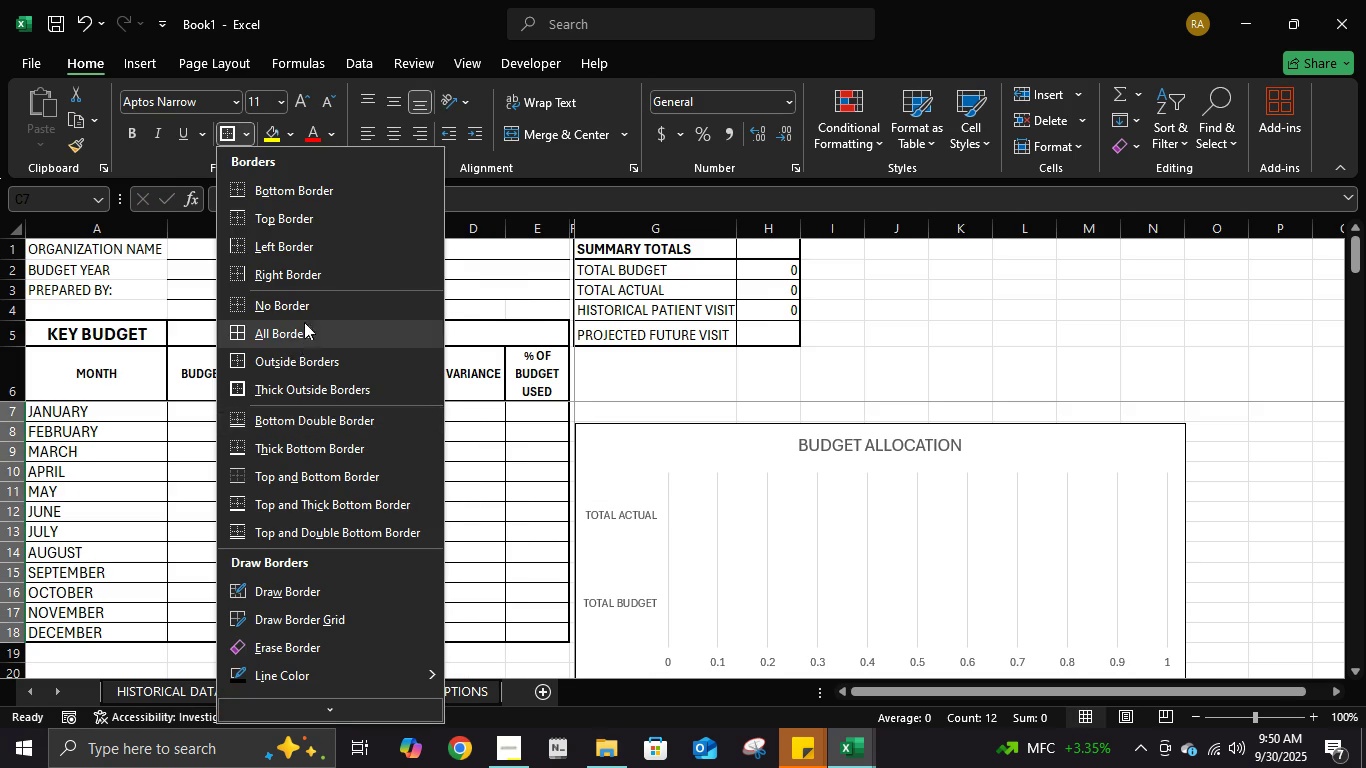 
left_click([304, 322])
 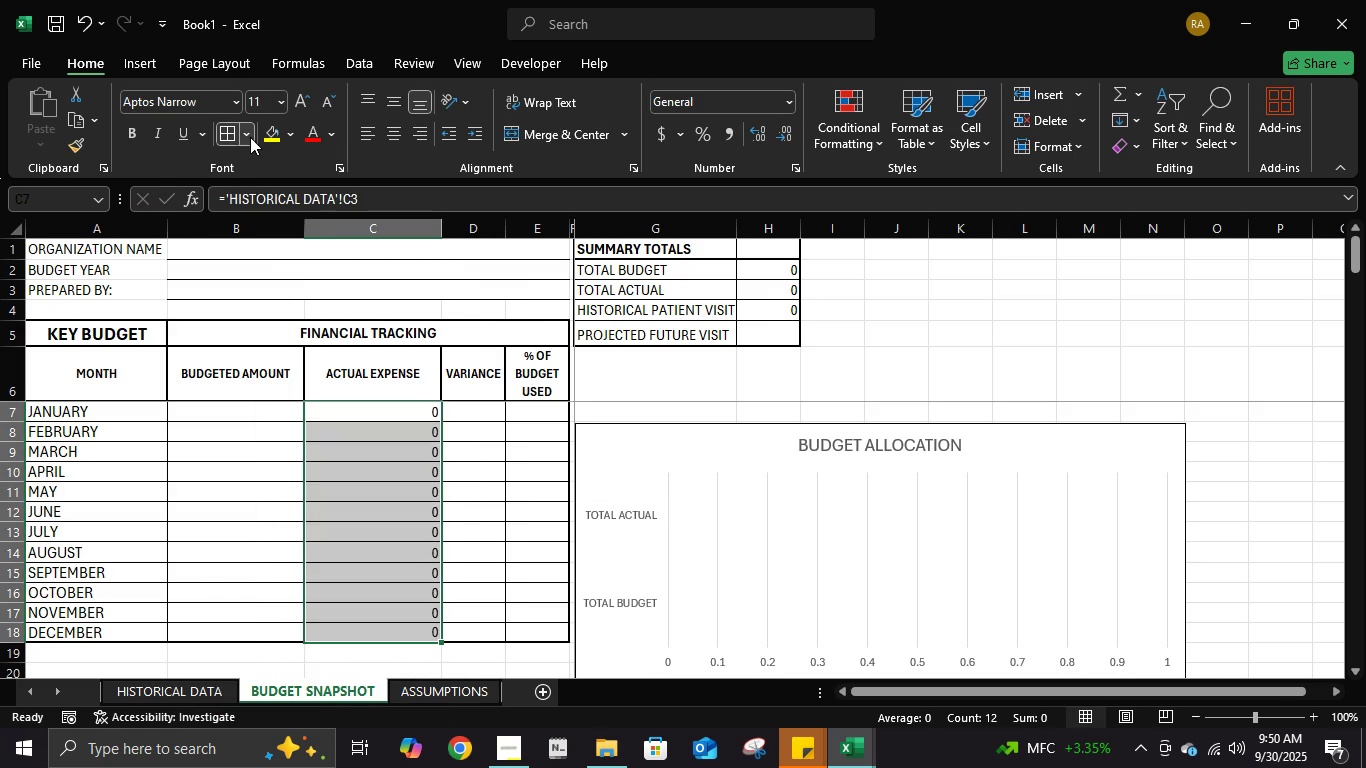 
left_click([250, 137])
 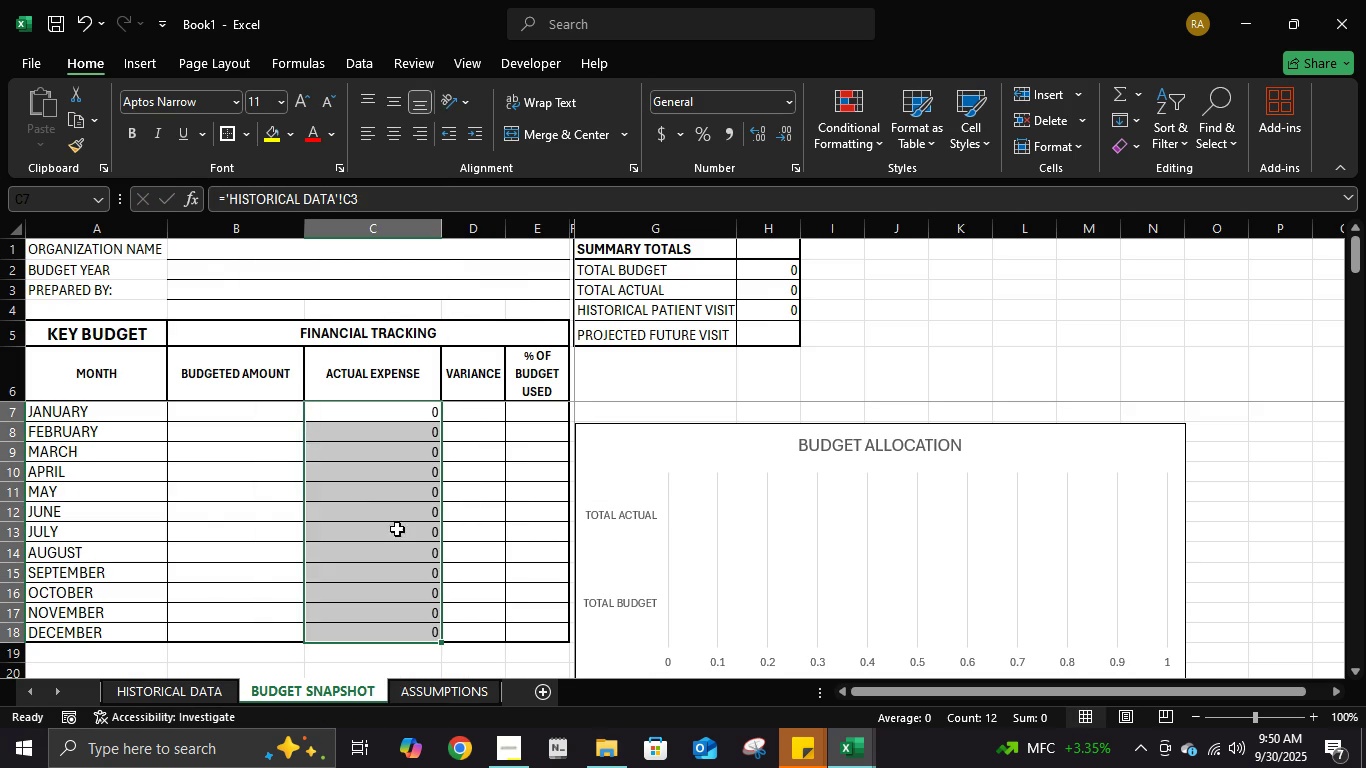 
double_click([414, 537])
 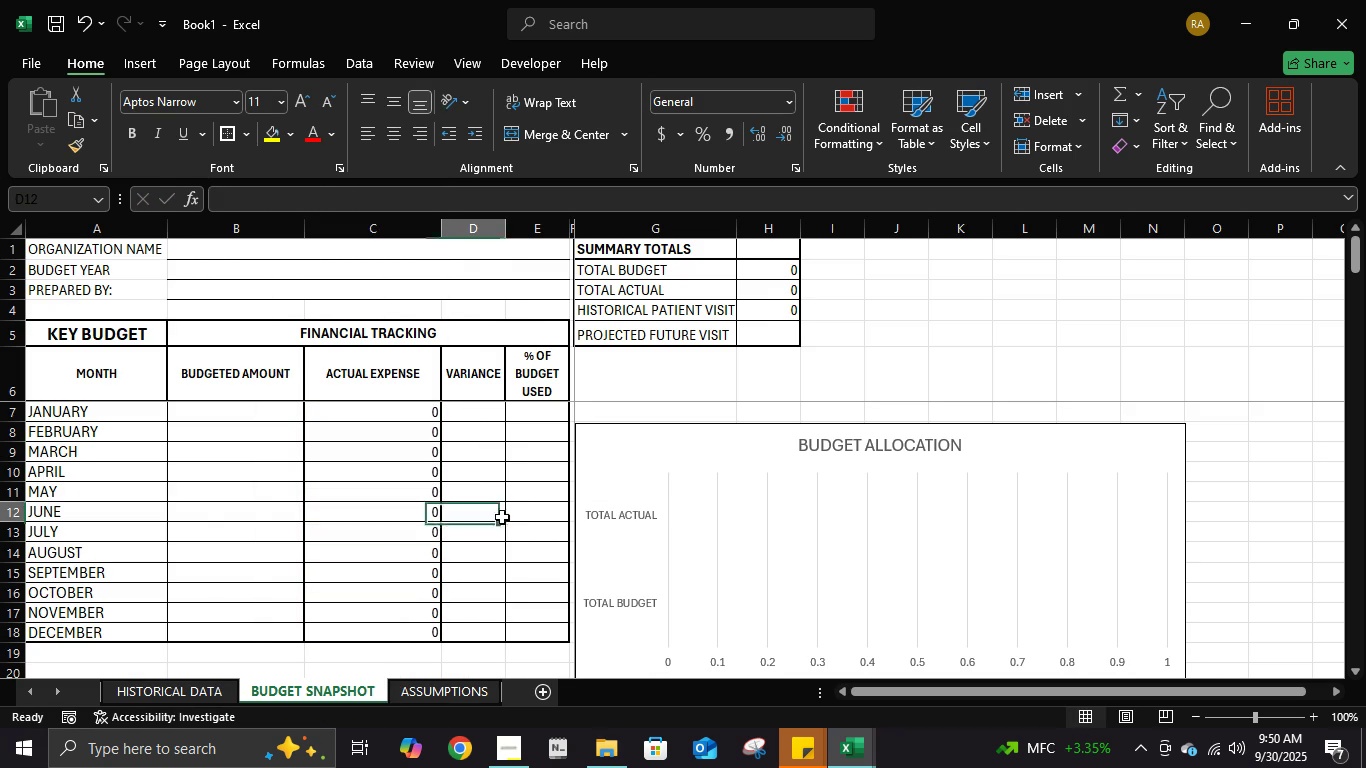 
left_click([502, 517])
 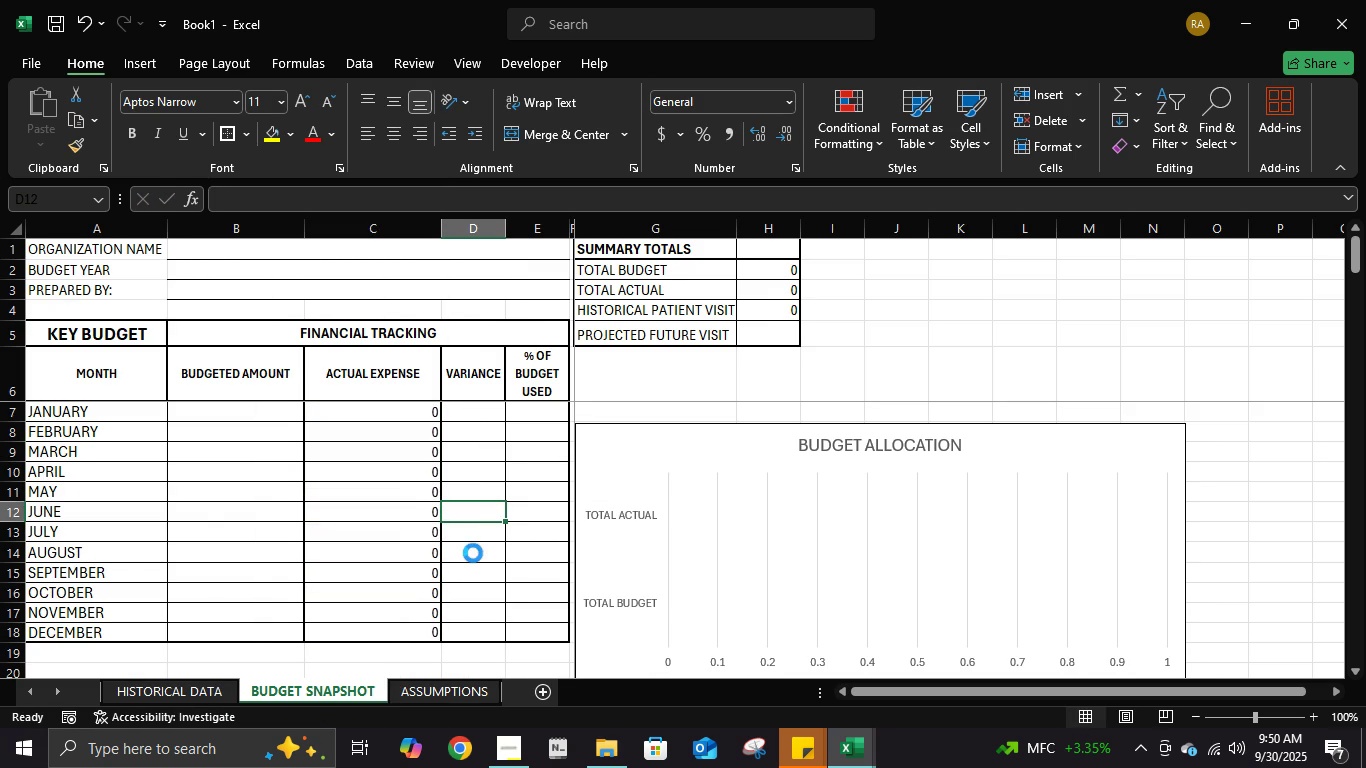 
key(Control+ControlLeft)
 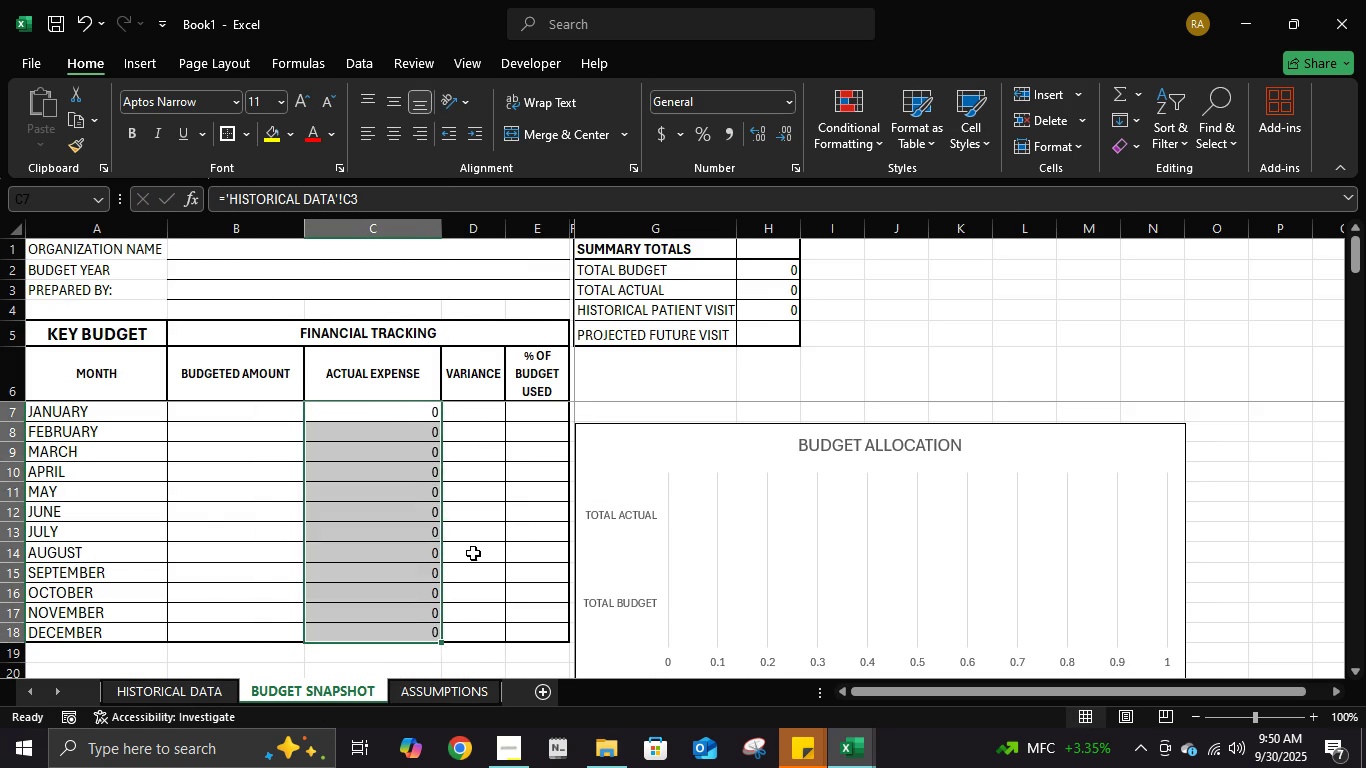 
key(Control+Z)
 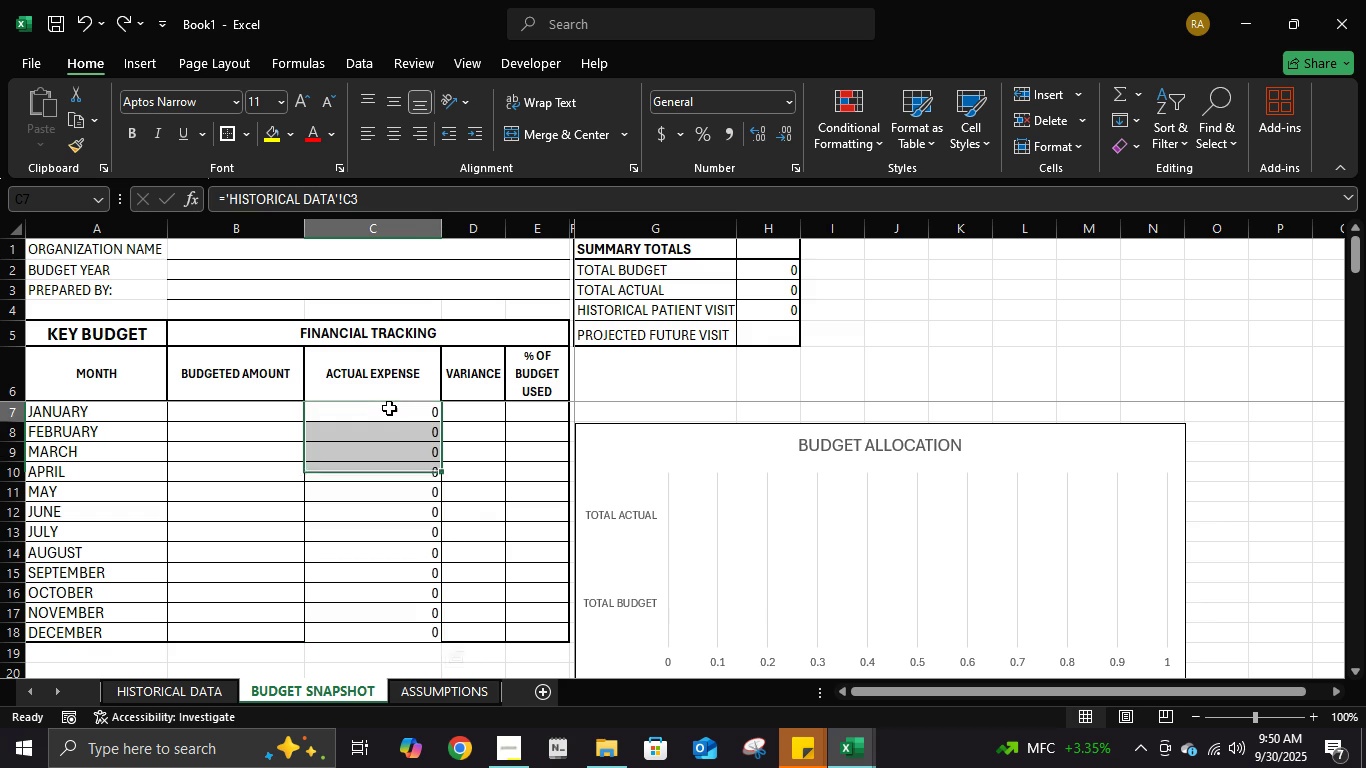 
left_click([389, 408])
 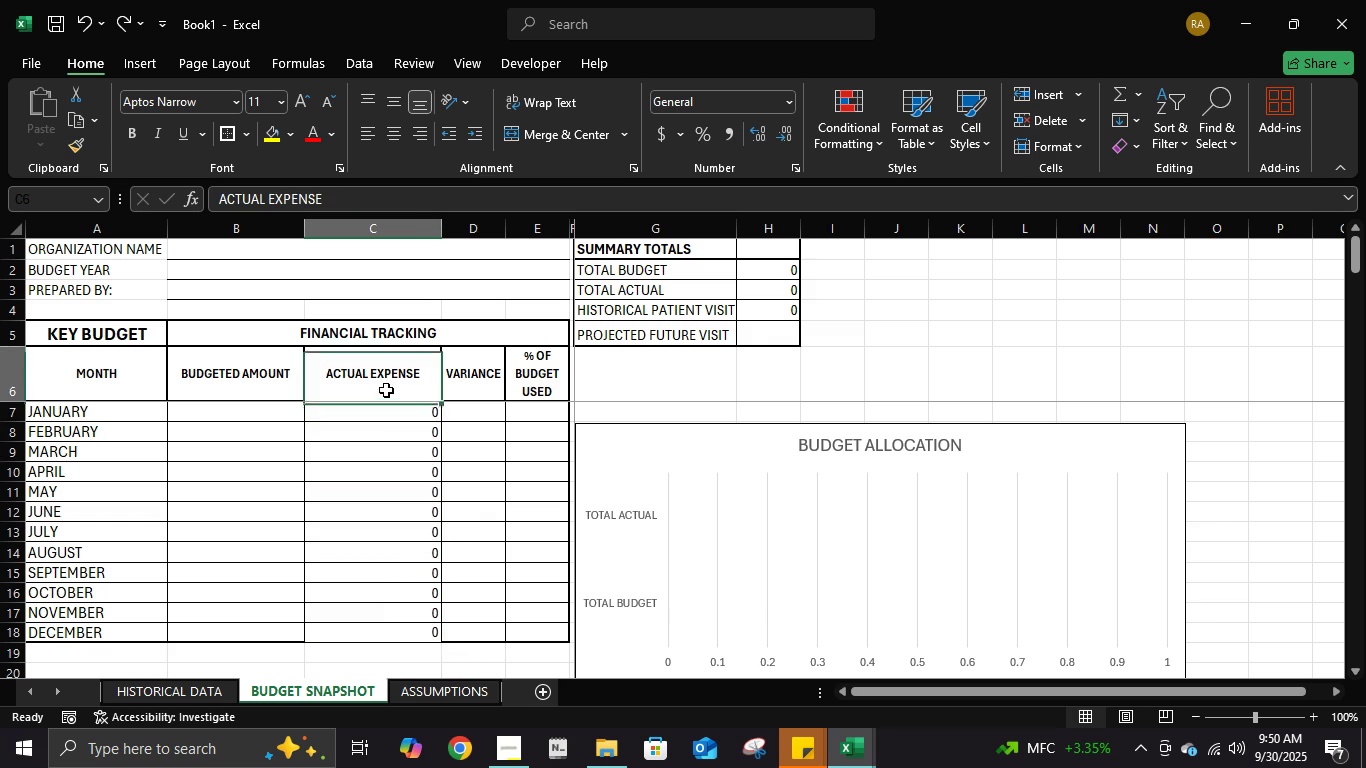 
left_click([386, 390])
 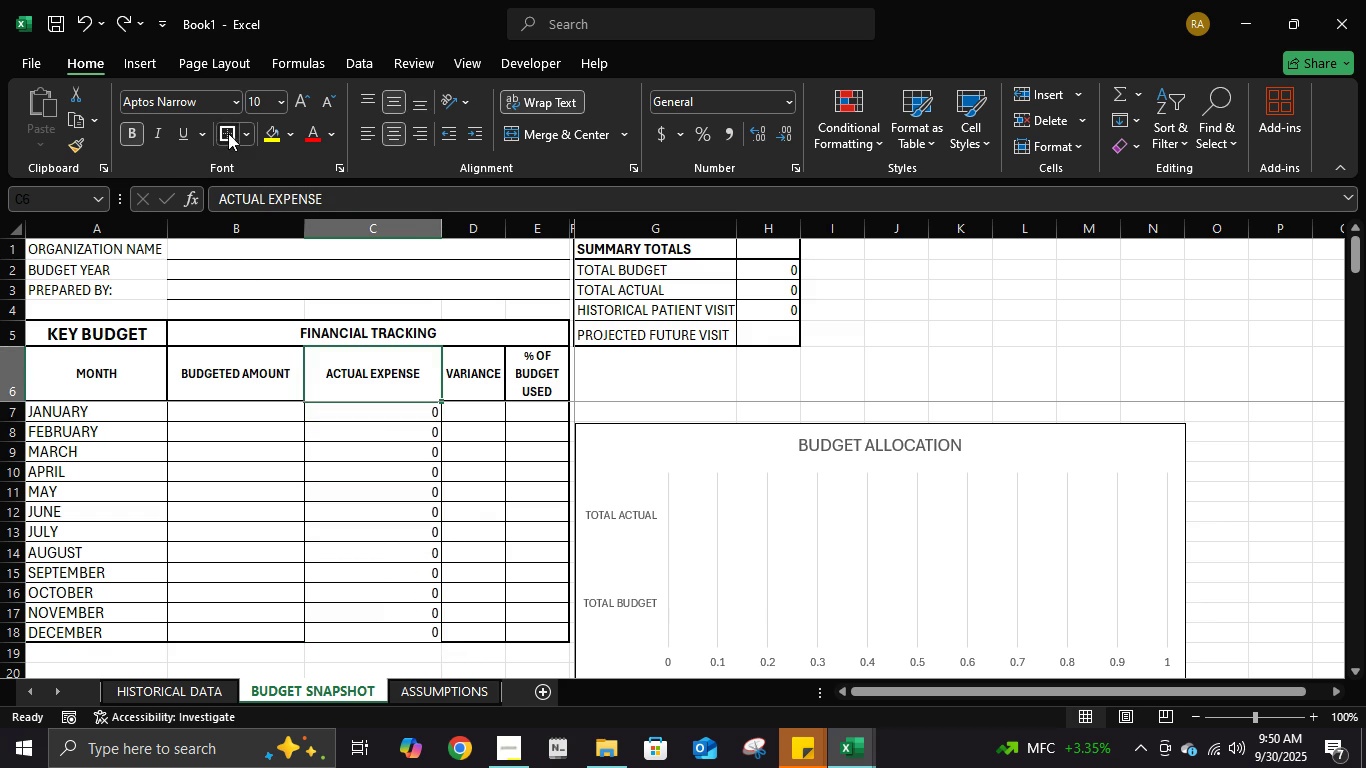 
left_click([228, 133])
 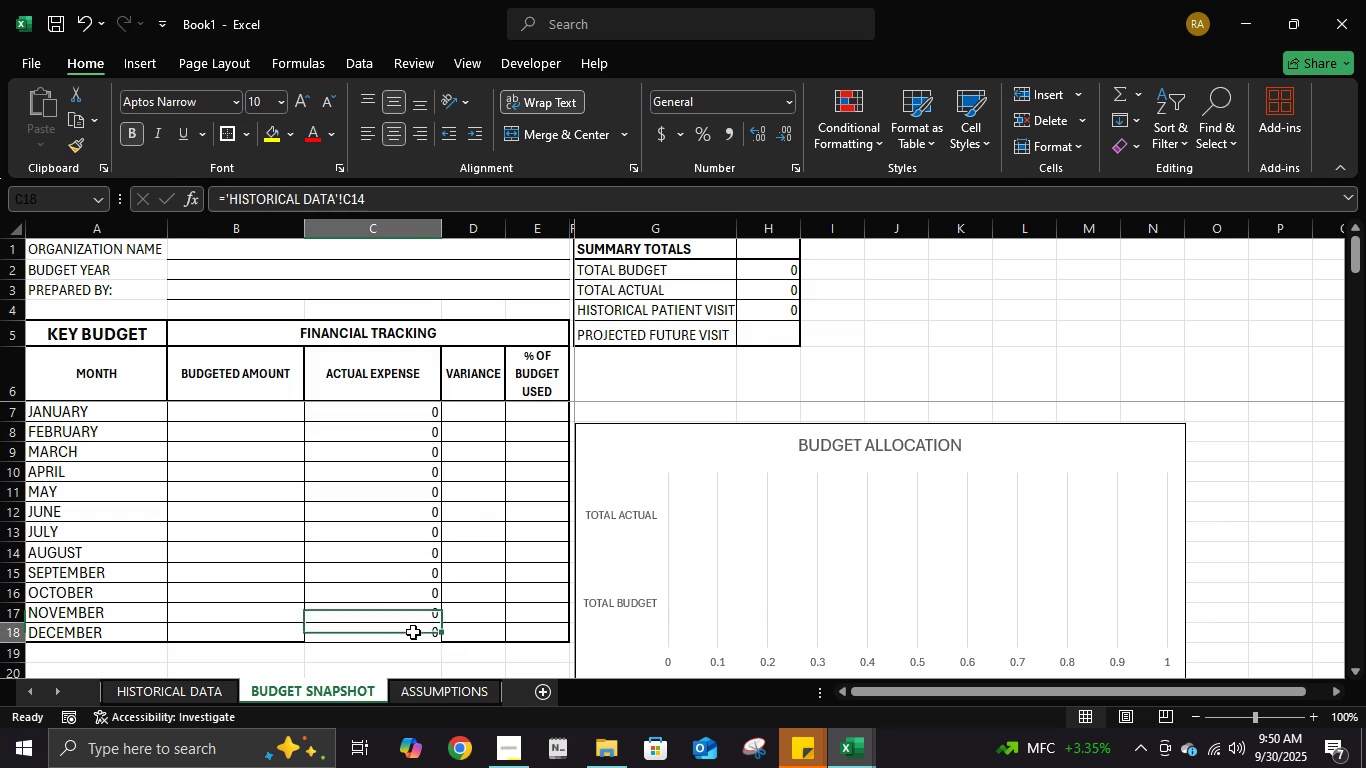 
left_click([413, 632])
 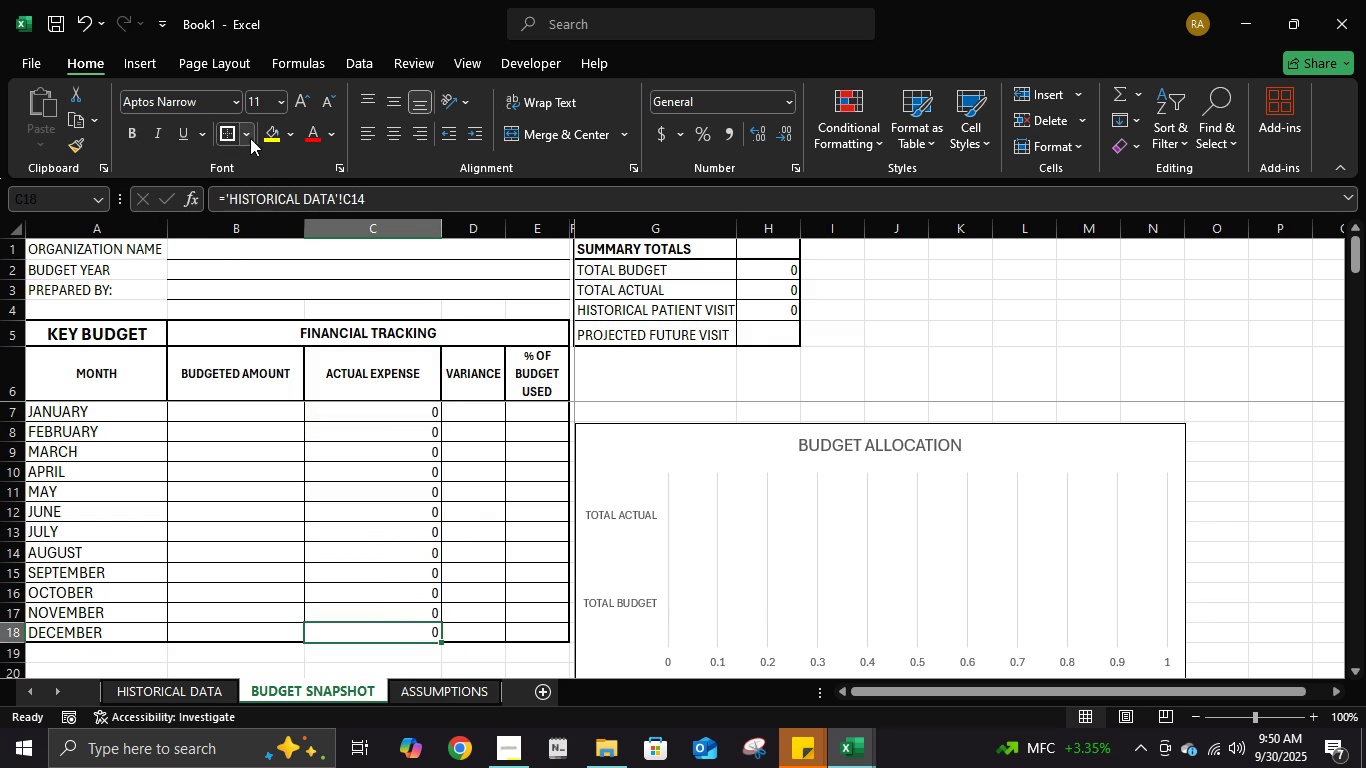 
left_click([250, 138])
 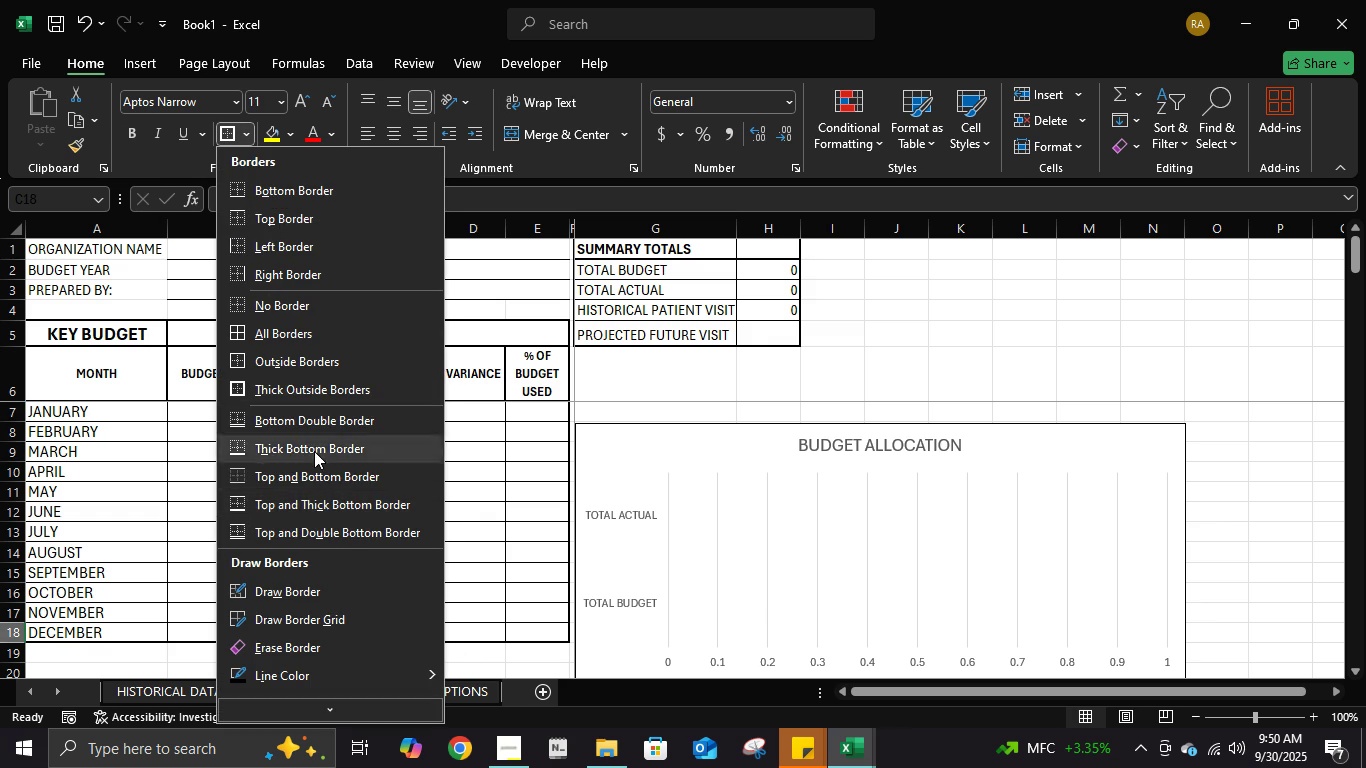 
left_click([314, 451])
 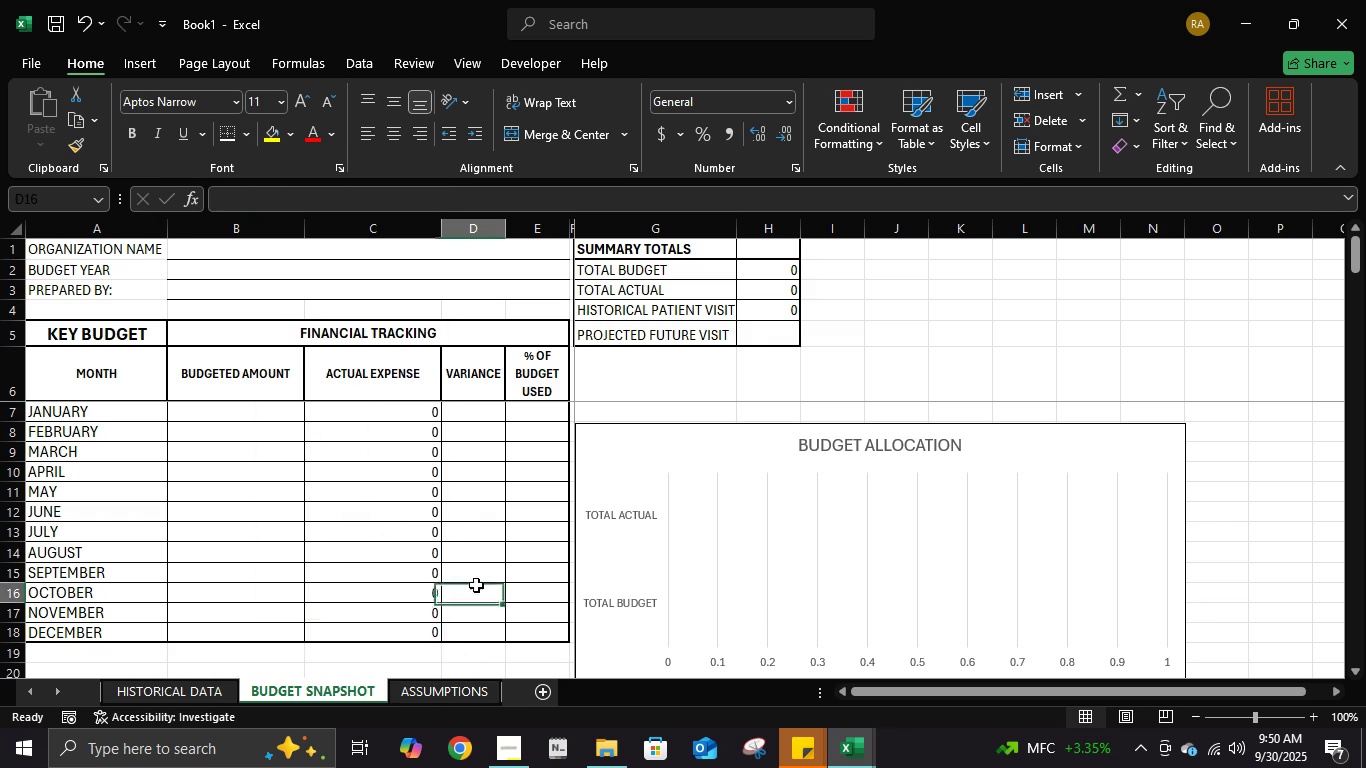 
left_click([476, 585])
 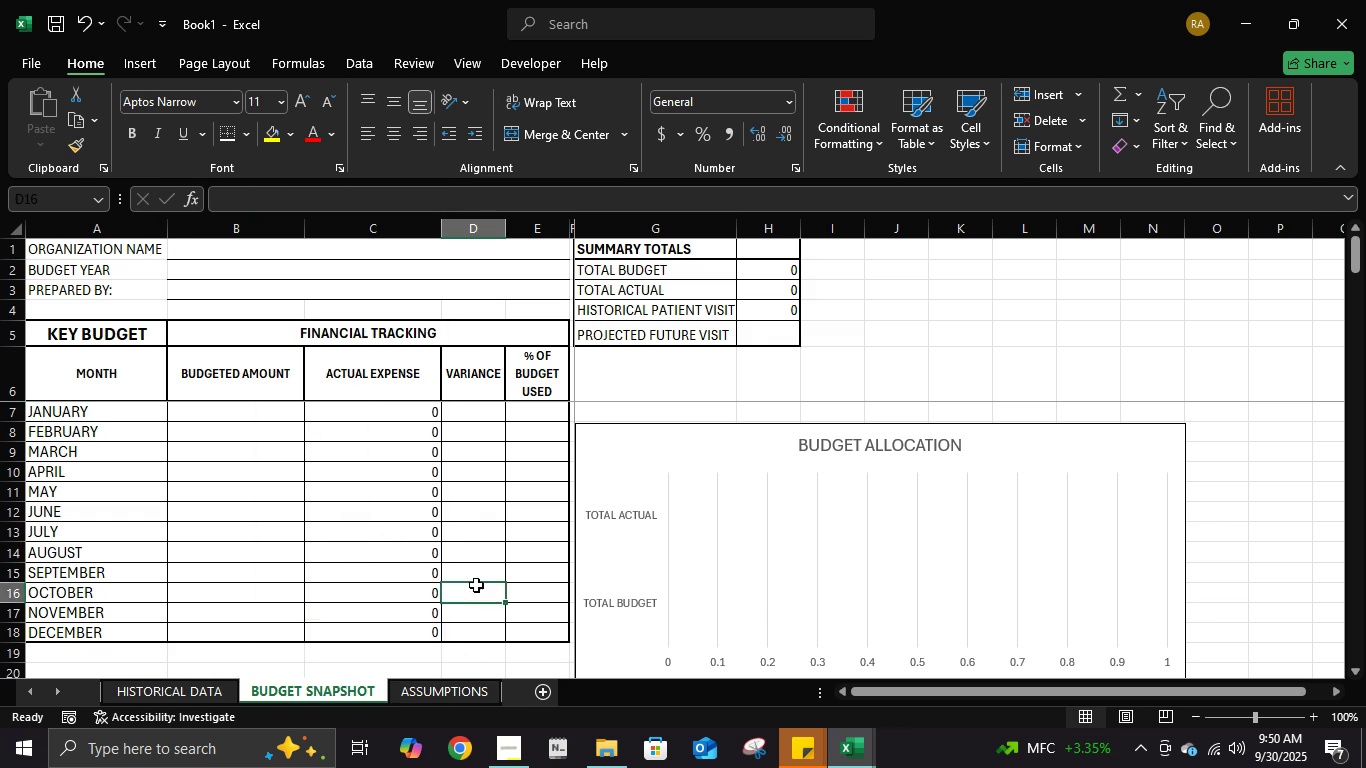 
scroll: coordinate [476, 585], scroll_direction: down, amount: 1.0
 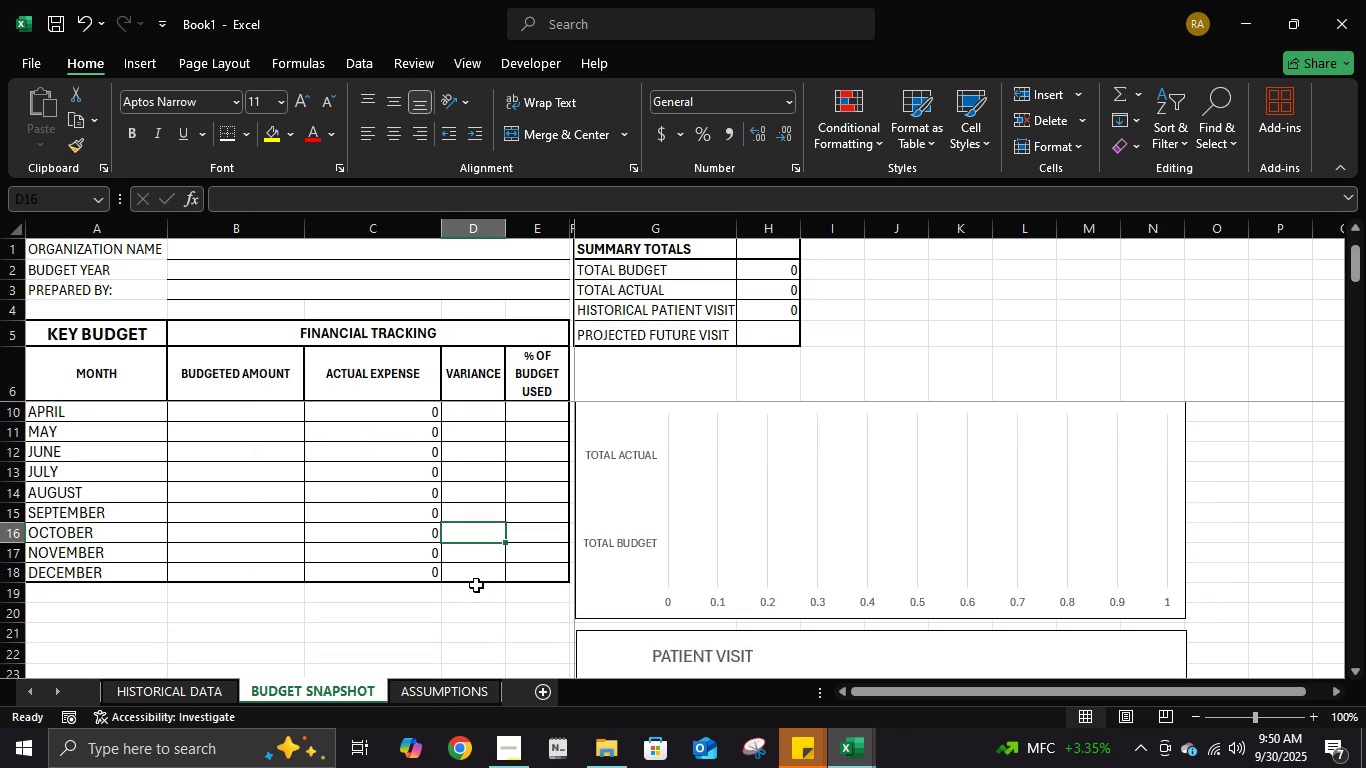 
scroll: coordinate [463, 467], scroll_direction: up, amount: 14.0
 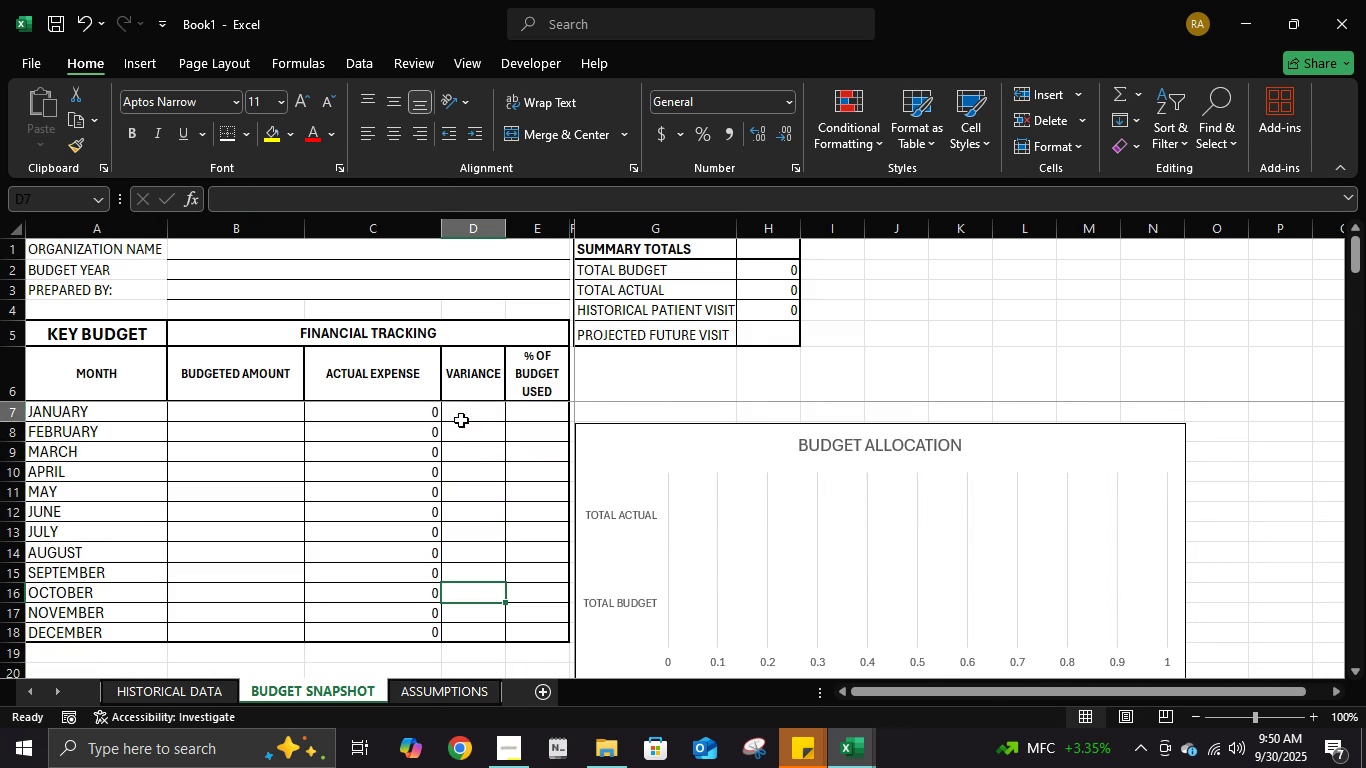 
left_click([461, 420])
 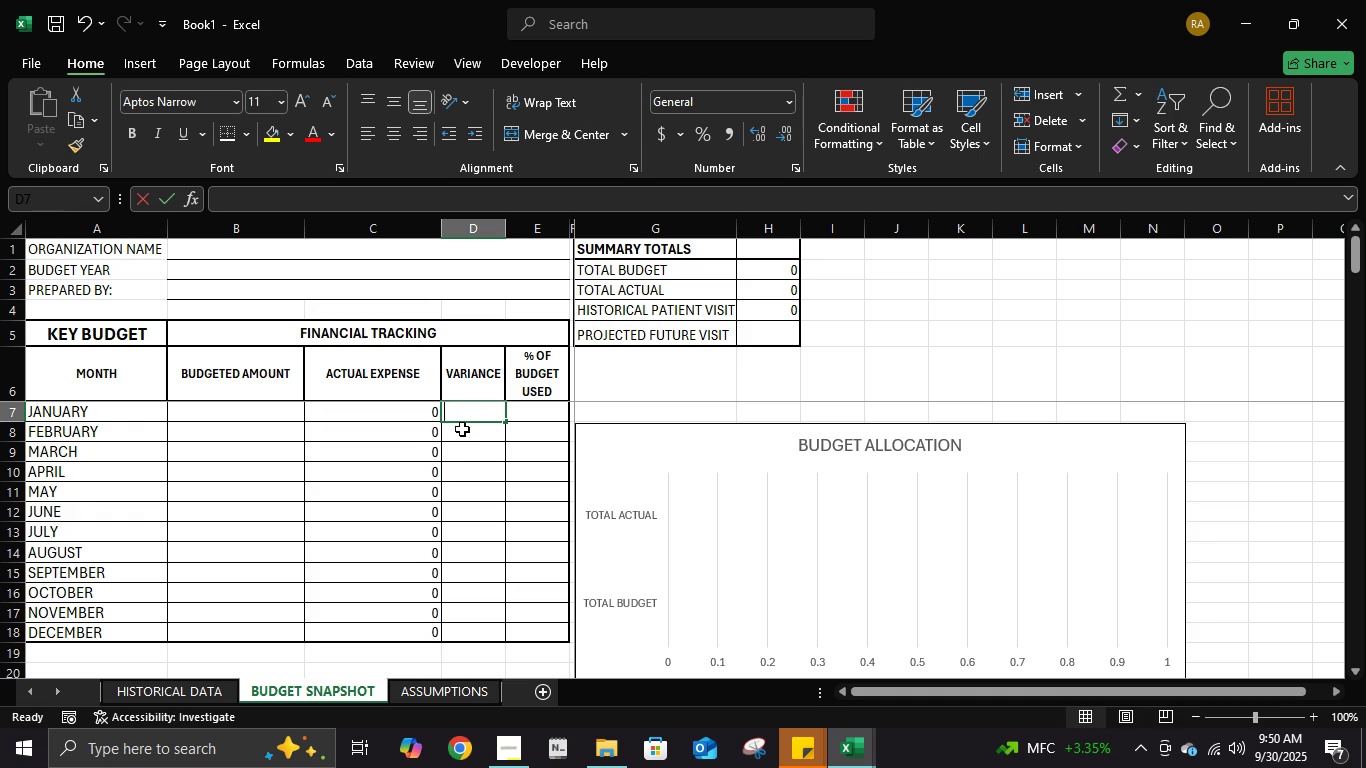 
key(Equal)
 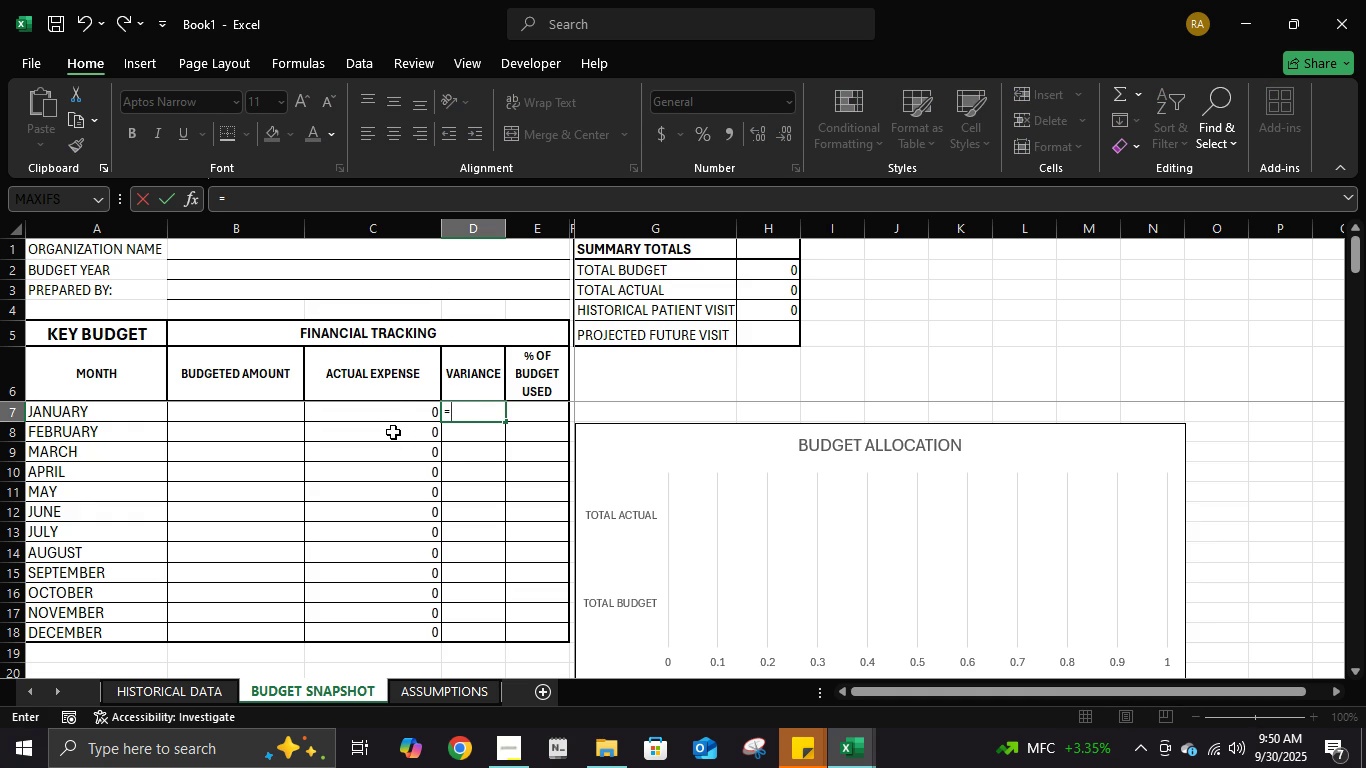 
left_click([393, 418])
 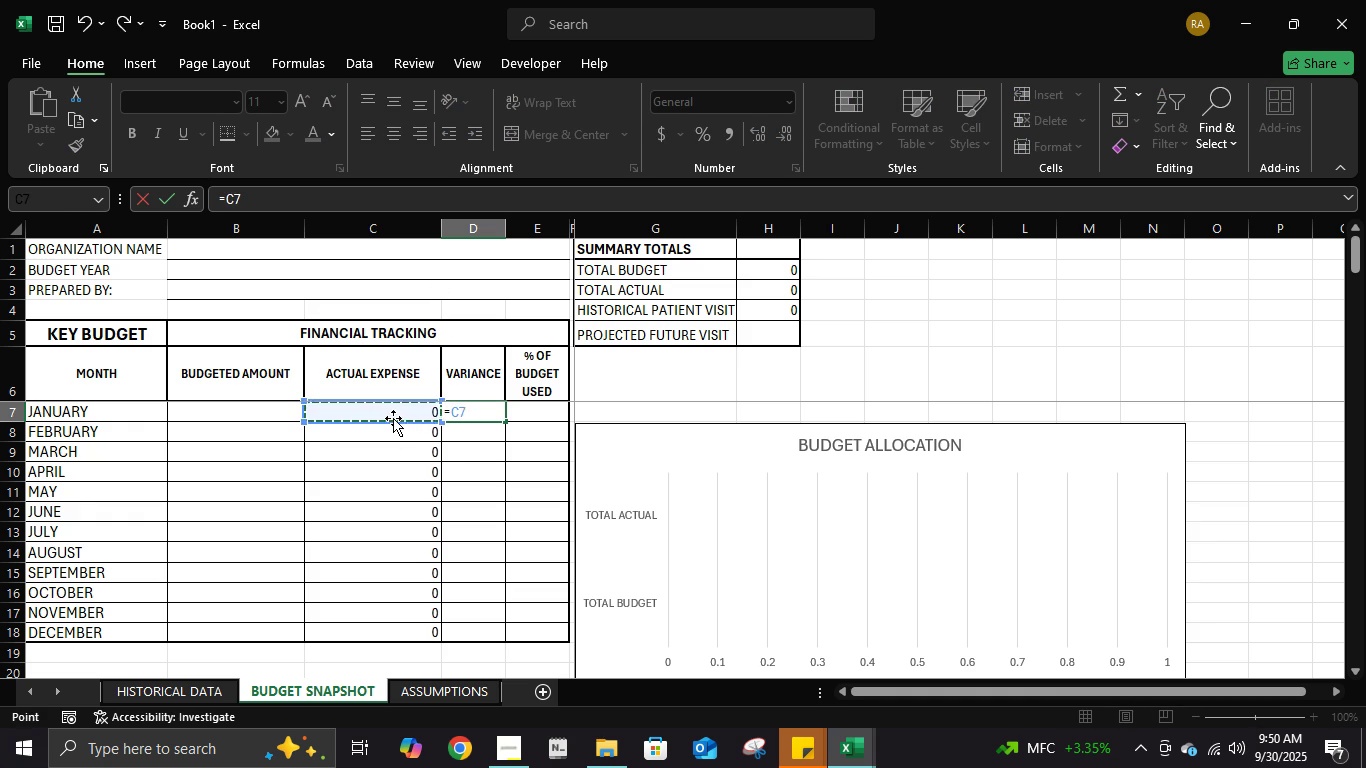 
key(NumpadSubtract)
 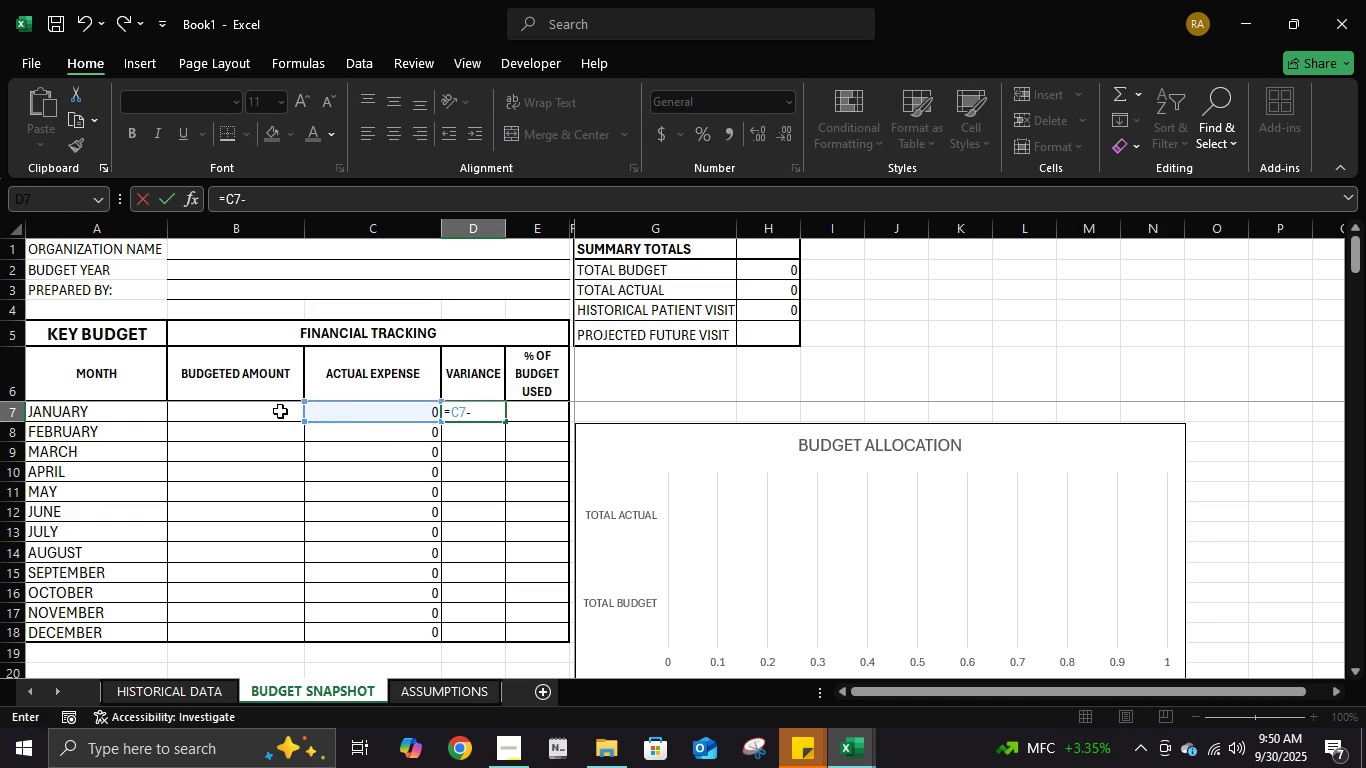 
left_click([280, 411])
 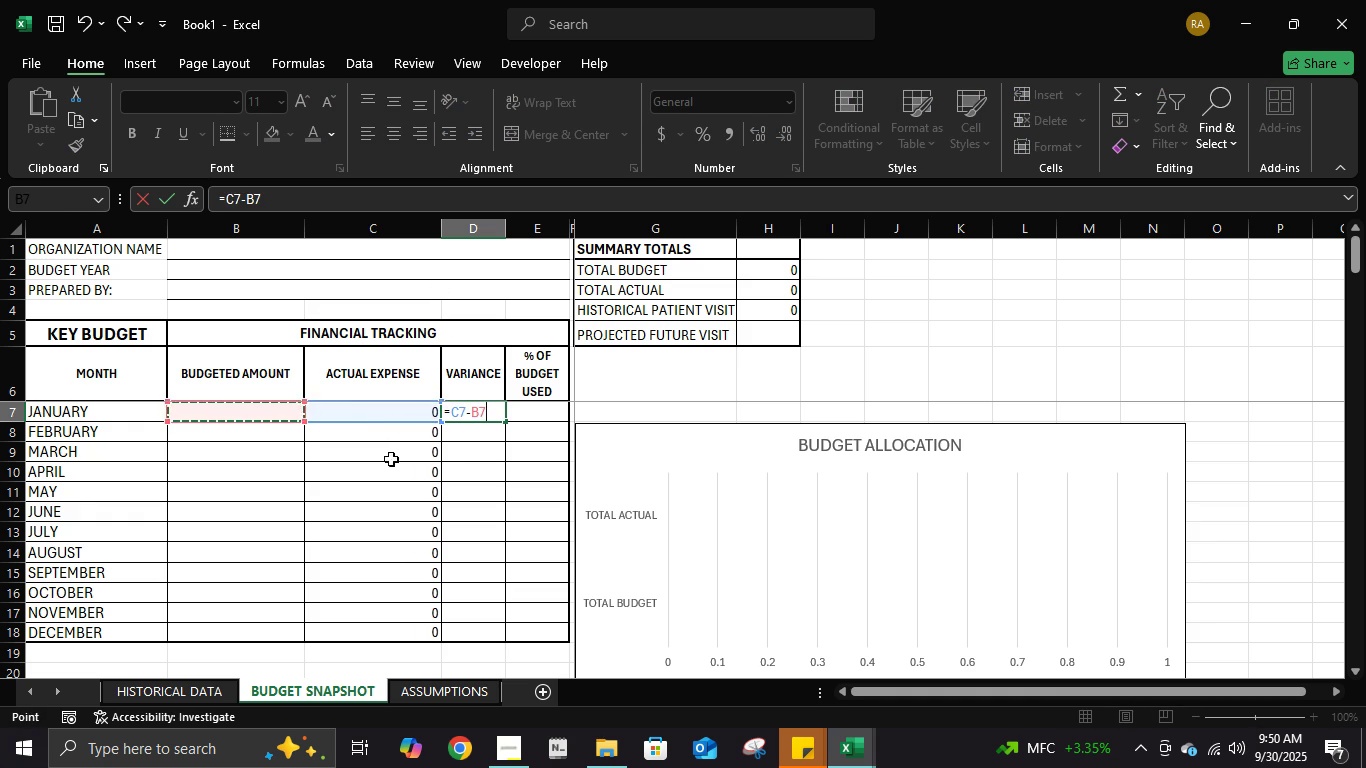 
key(NumpadEnter)
 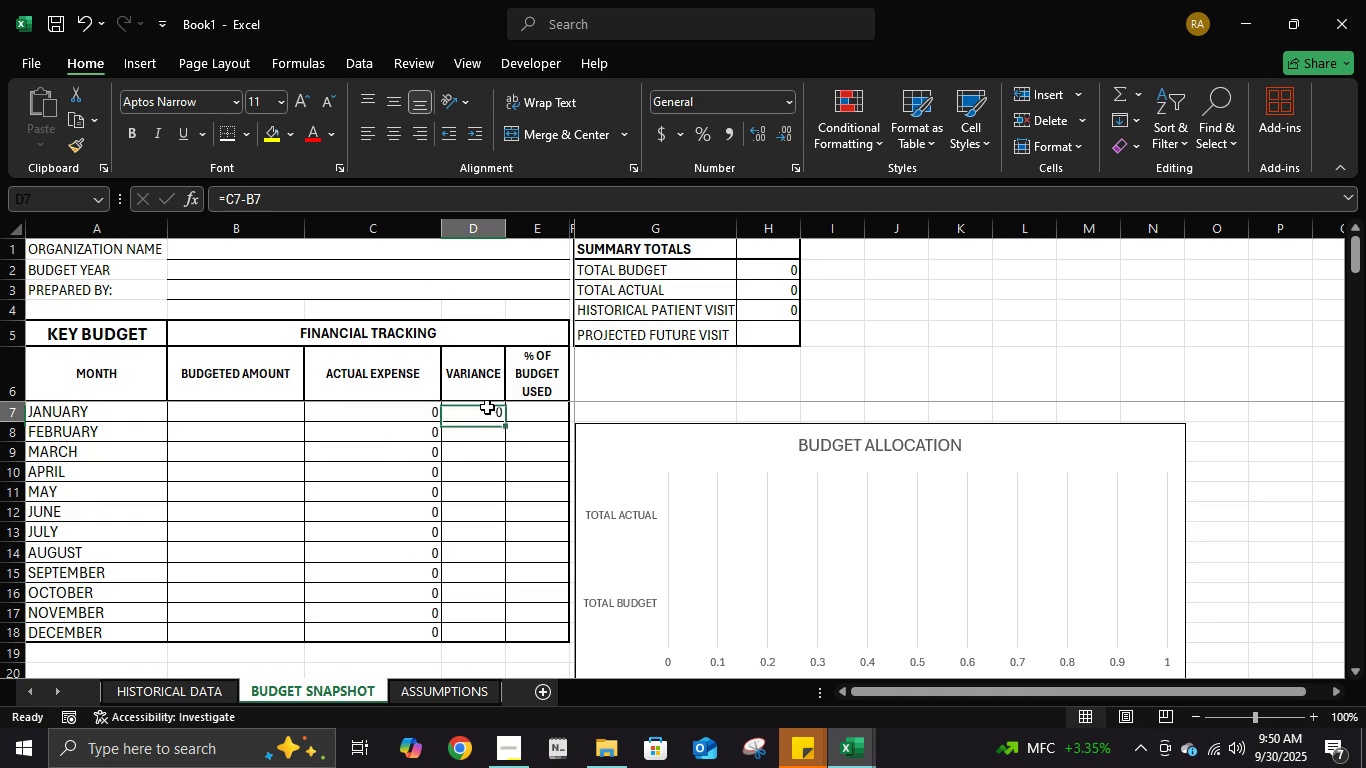 
left_click([487, 407])
 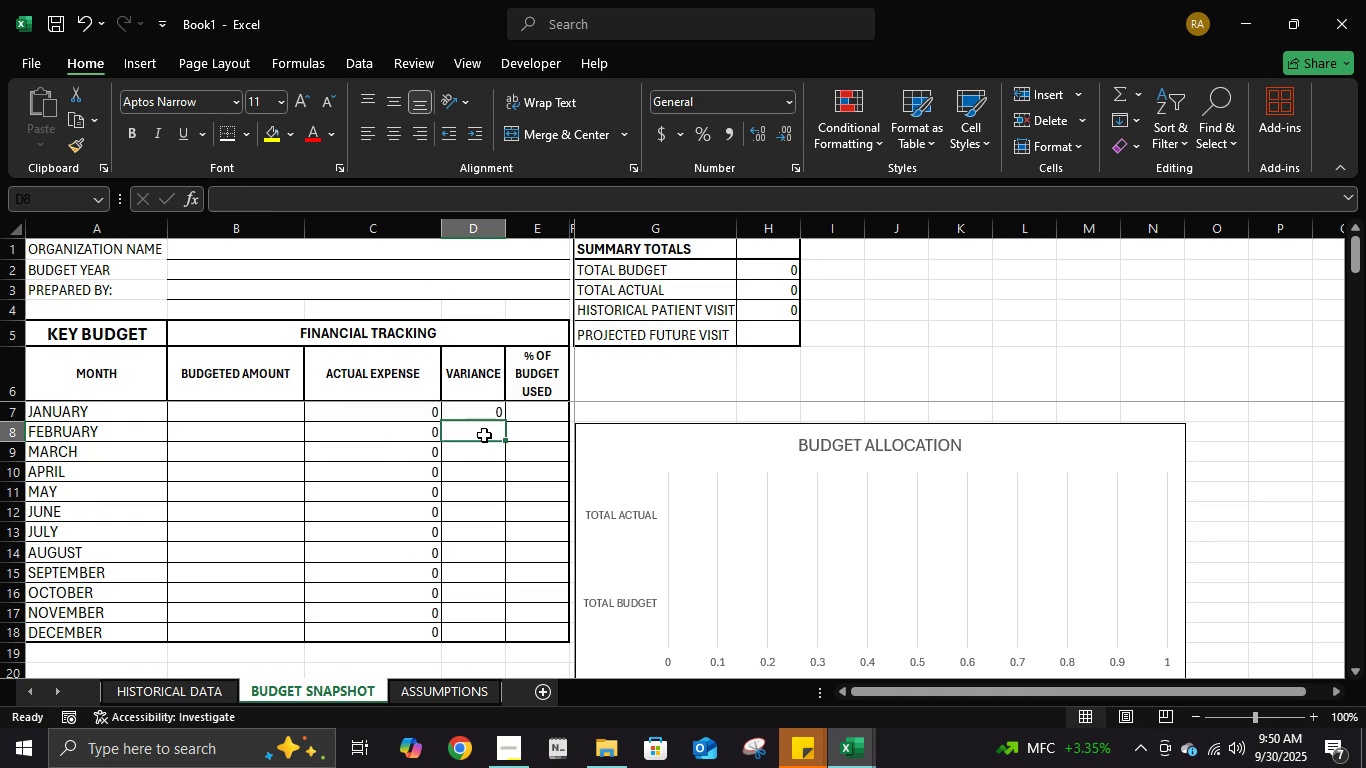 
left_click([484, 435])
 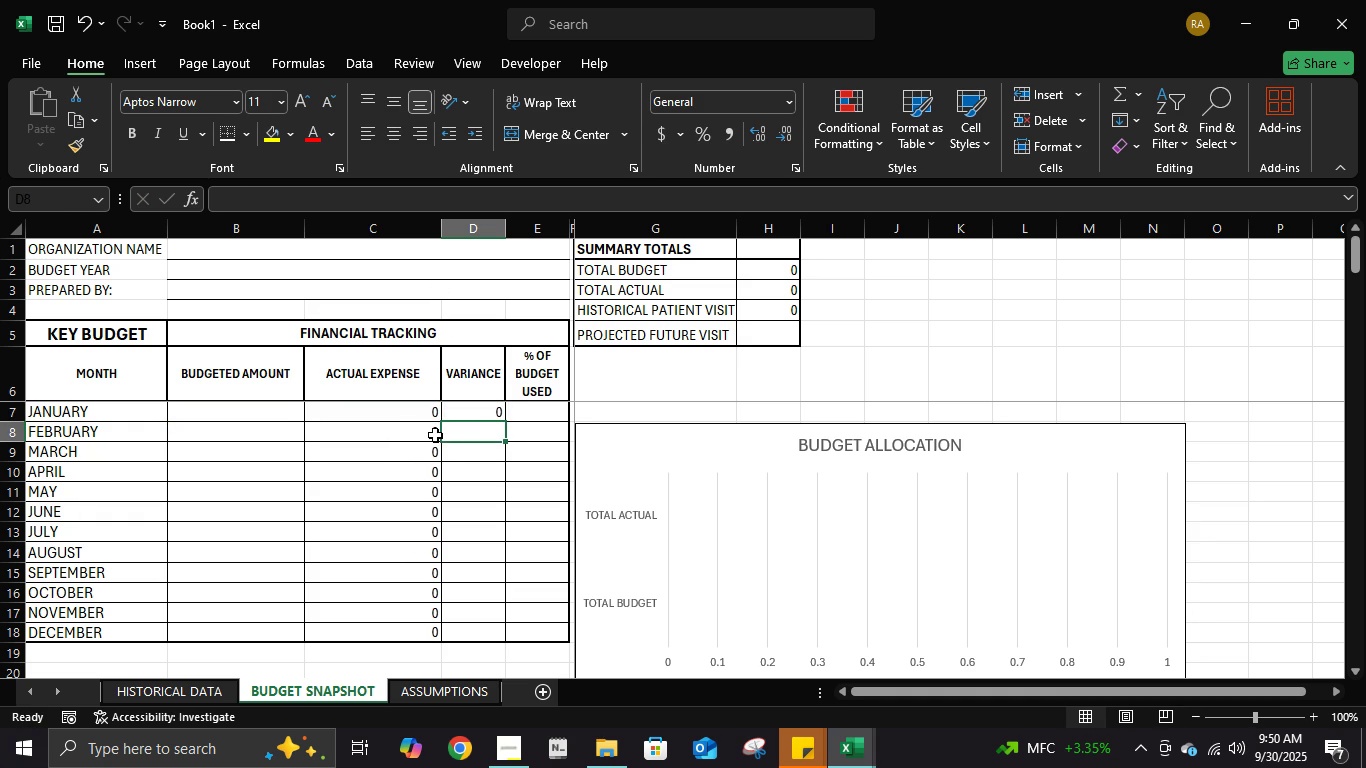 
key(Equal)
 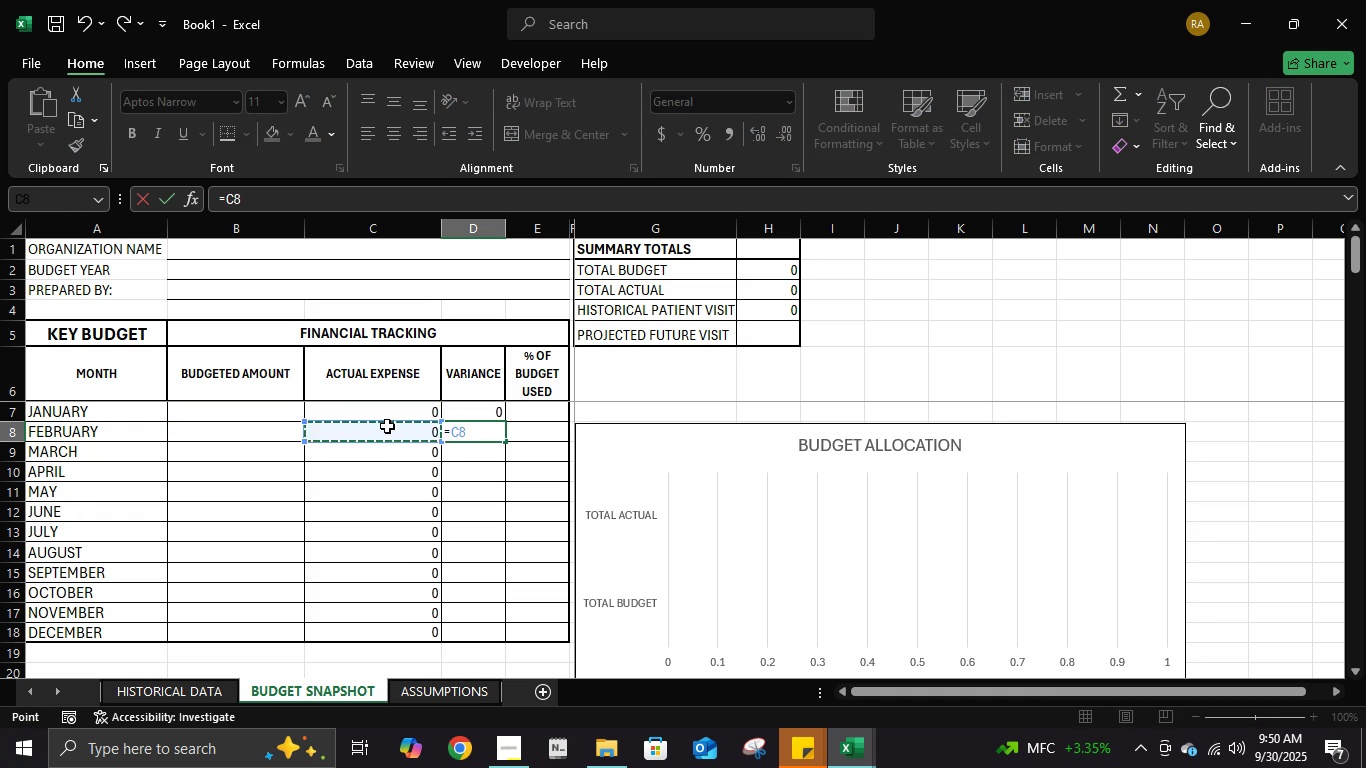 
left_click([387, 426])
 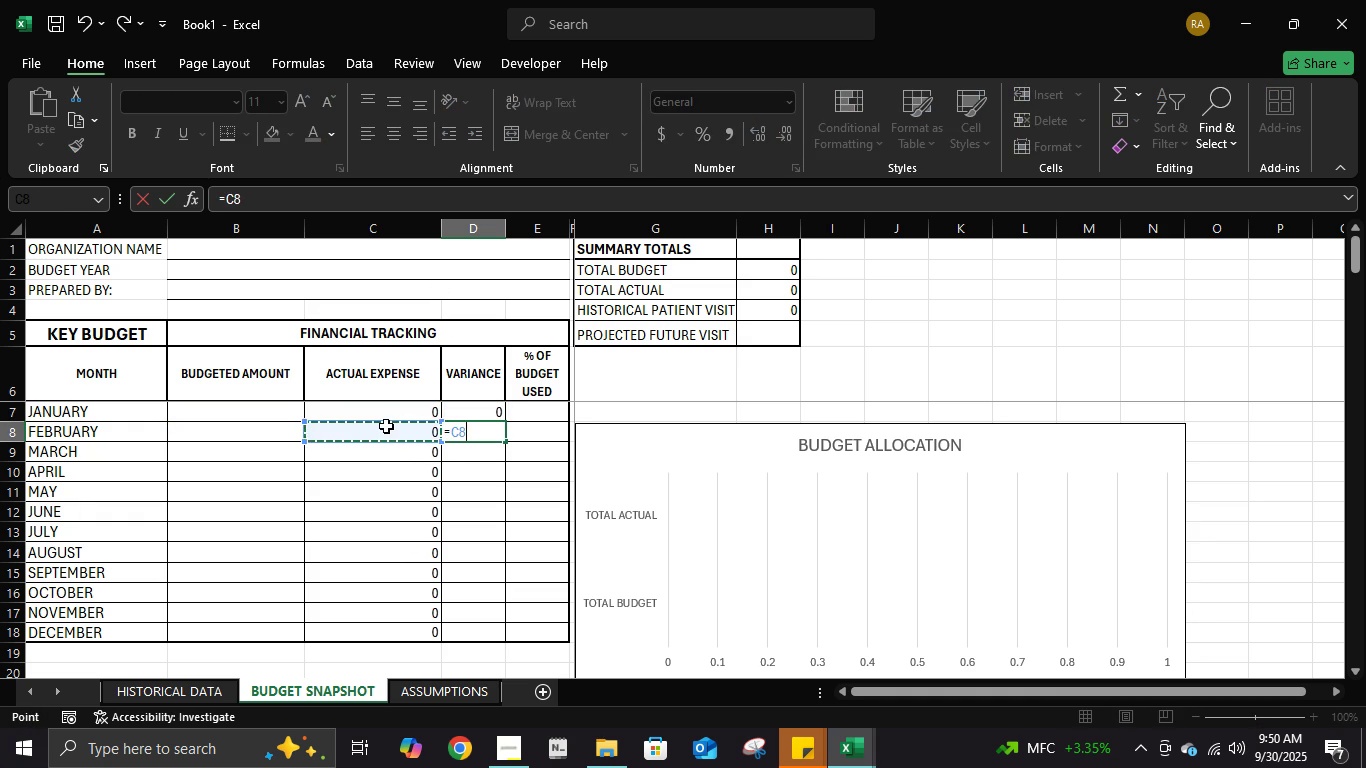 
key(NumpadSubtract)
 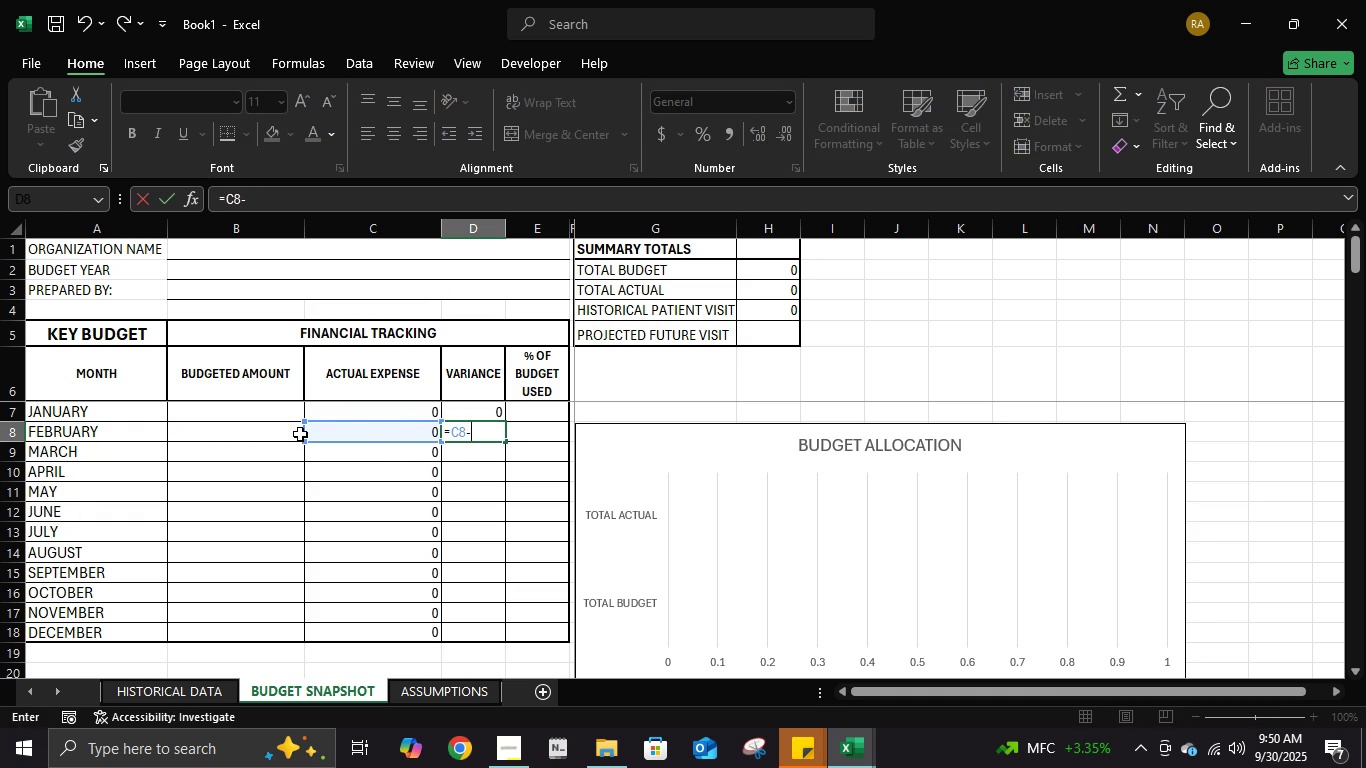 
left_click([300, 434])
 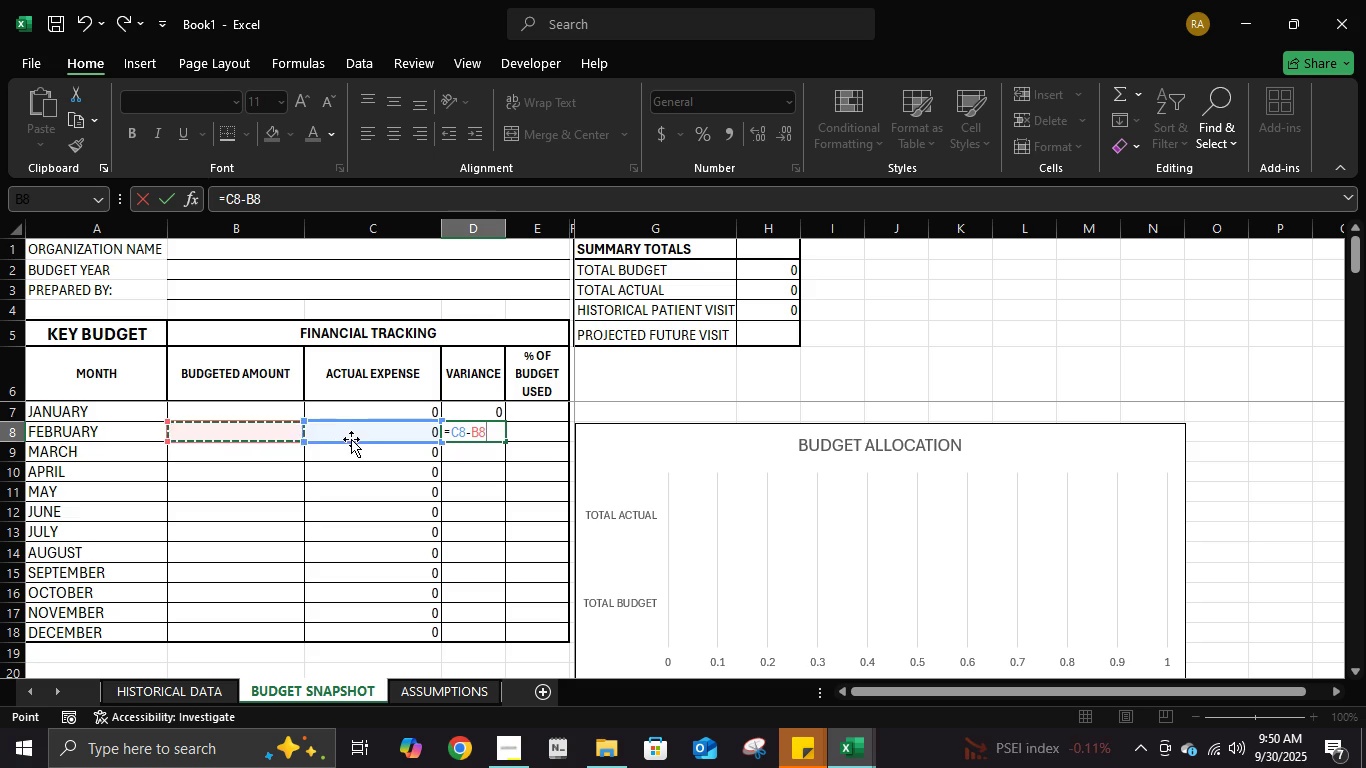 
key(NumpadEnter)
 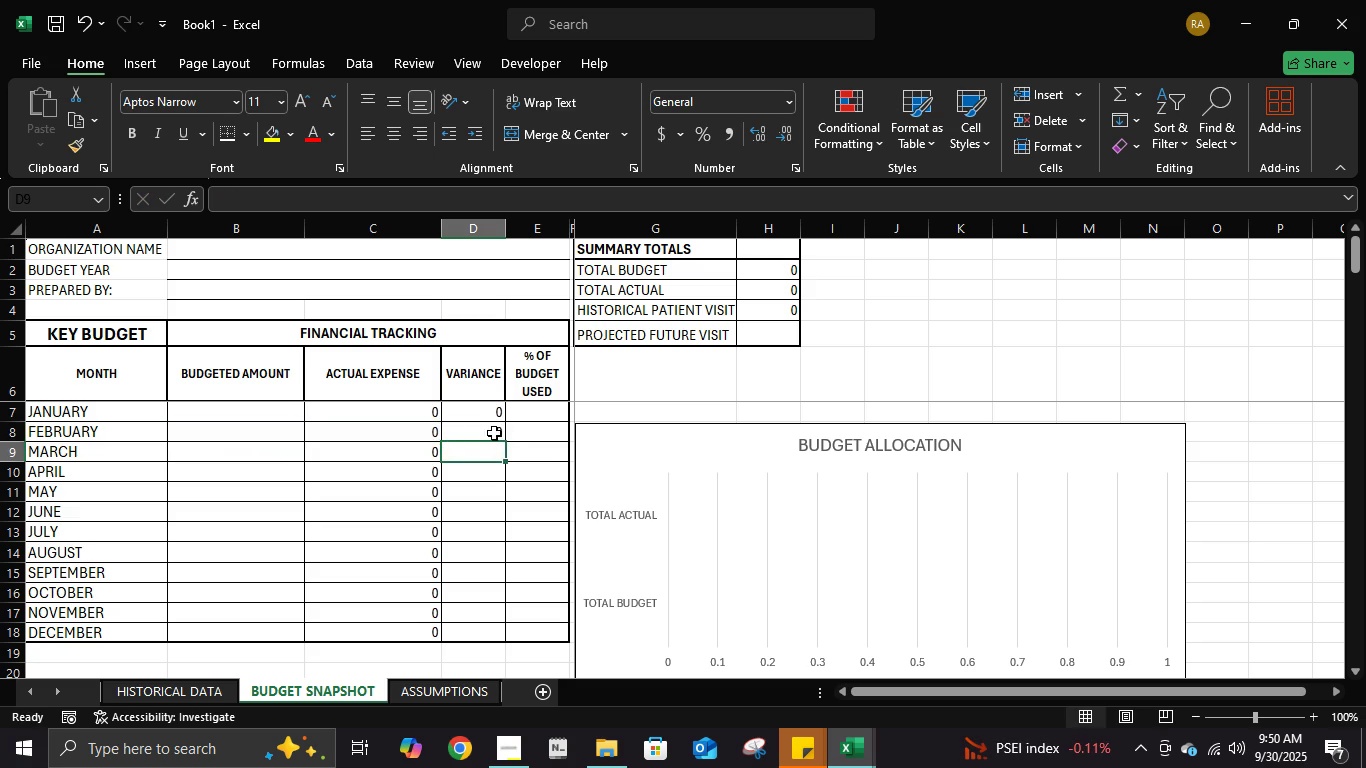 
left_click([494, 433])
 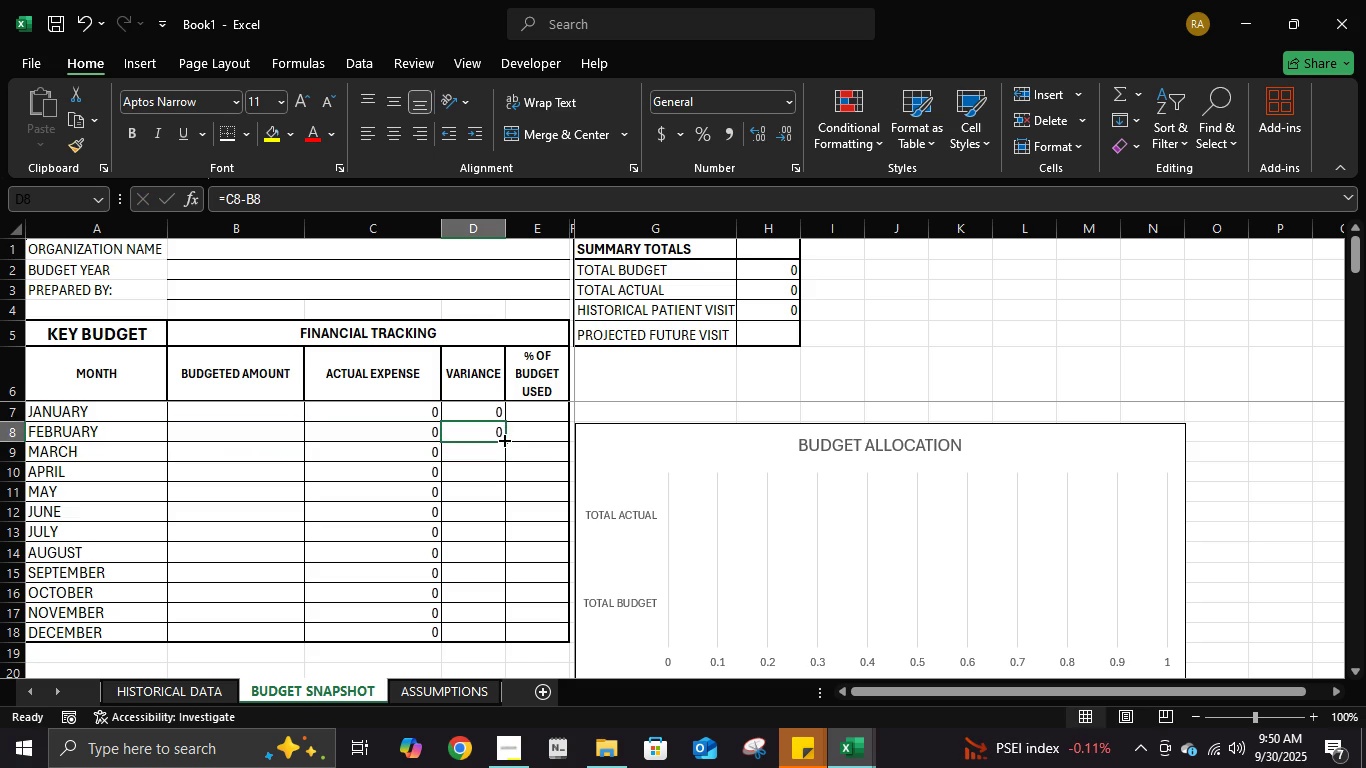 
double_click([503, 439])
 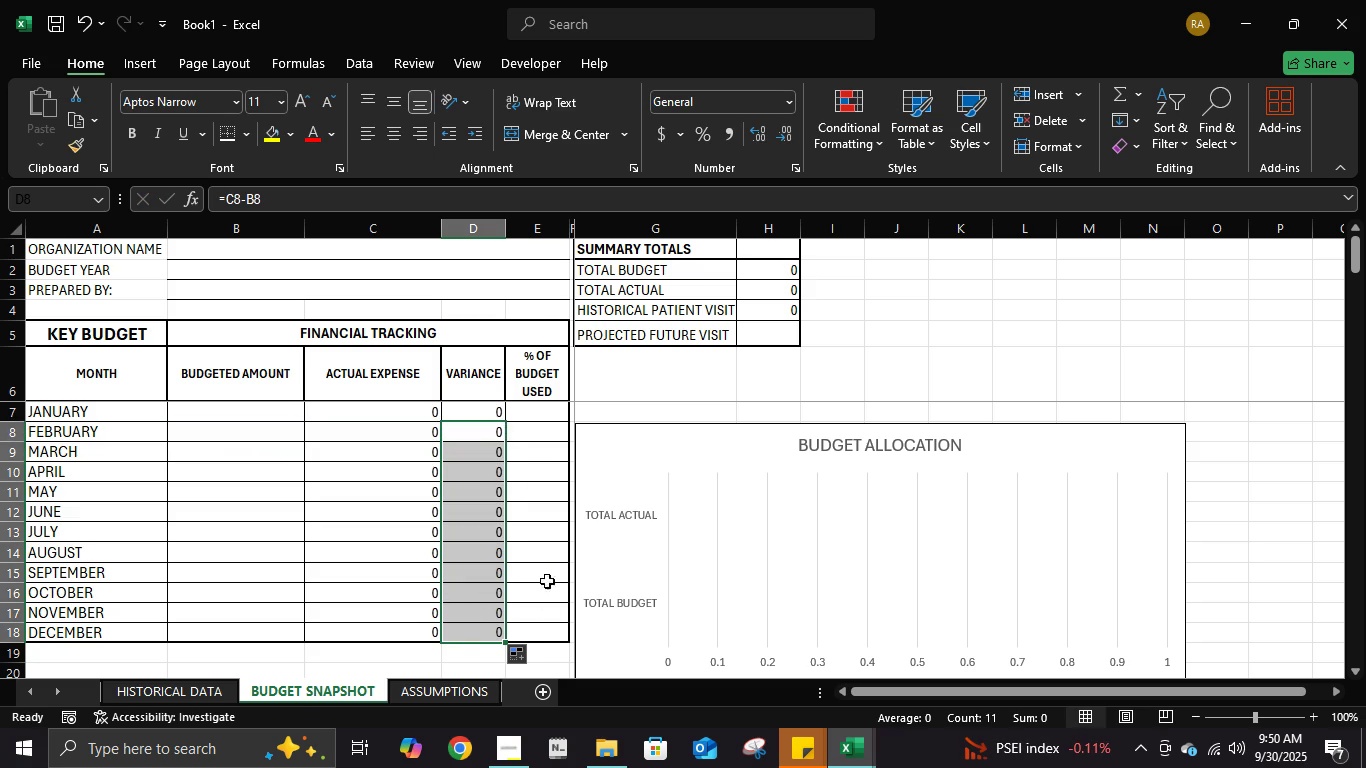 
left_click([547, 581])
 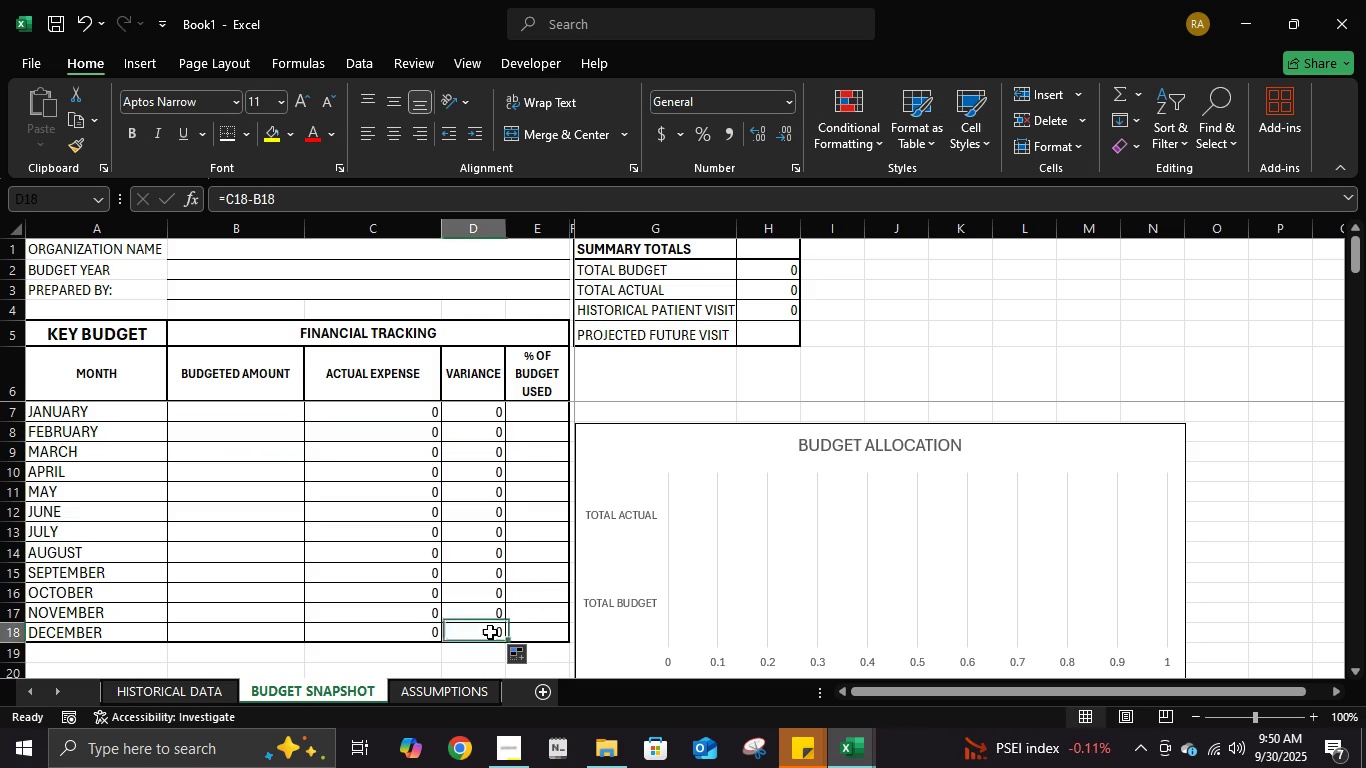 
left_click([490, 632])
 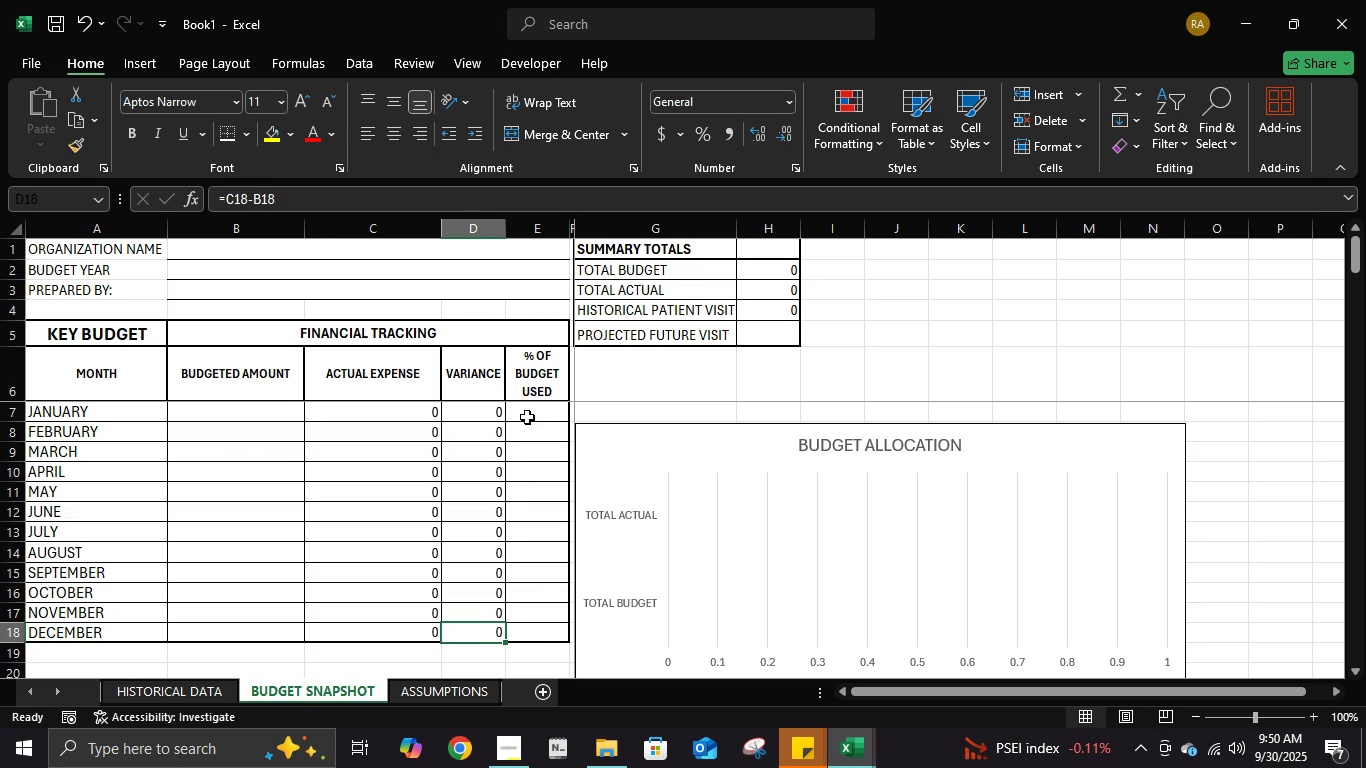 
left_click([526, 414])
 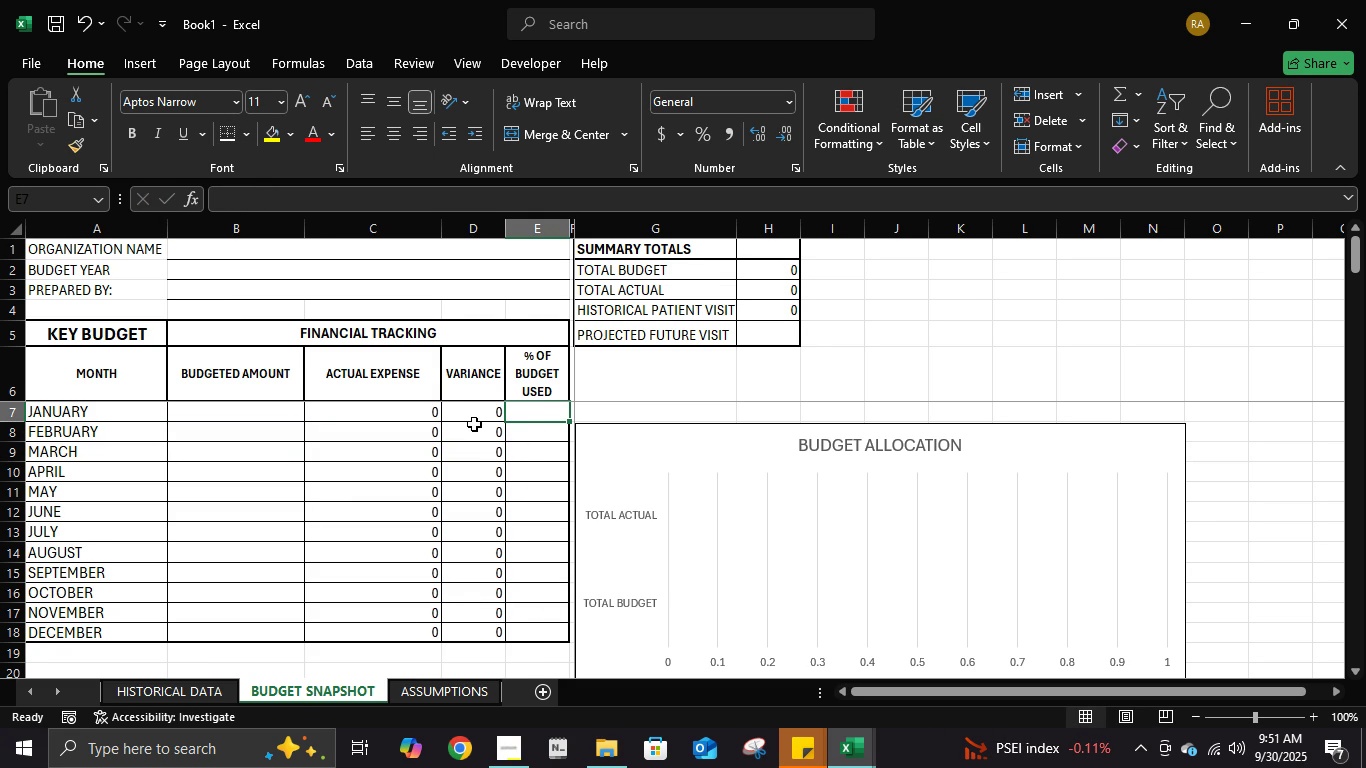 
wait(7.02)
 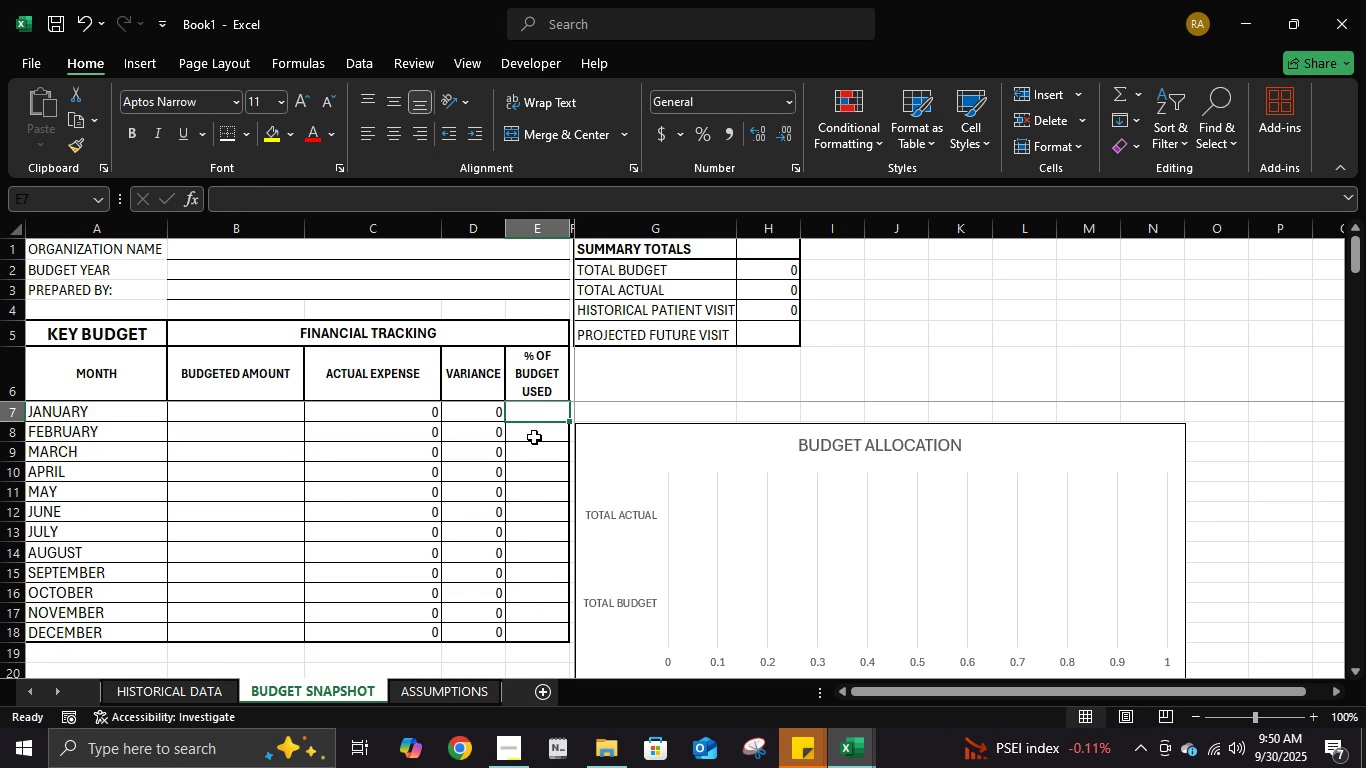 
left_click([475, 418])
 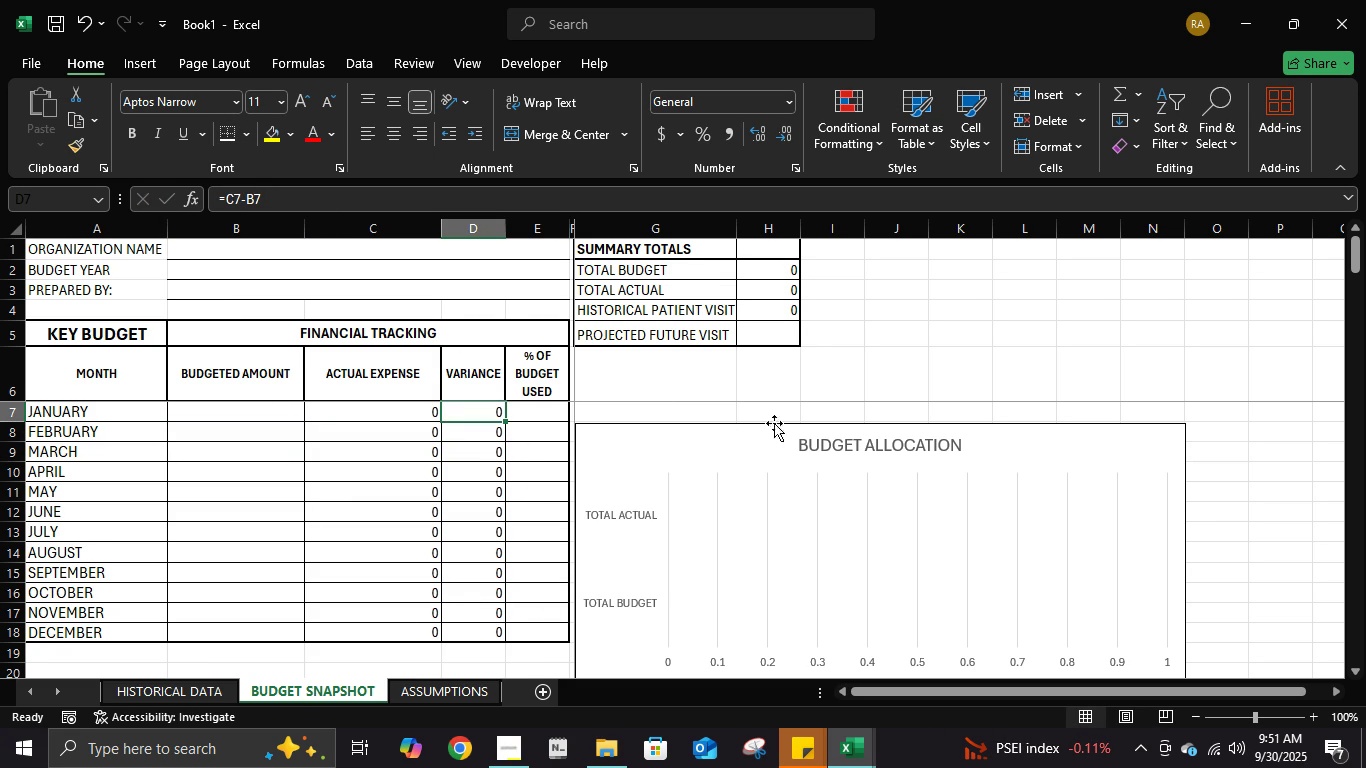 
left_click([558, 406])
 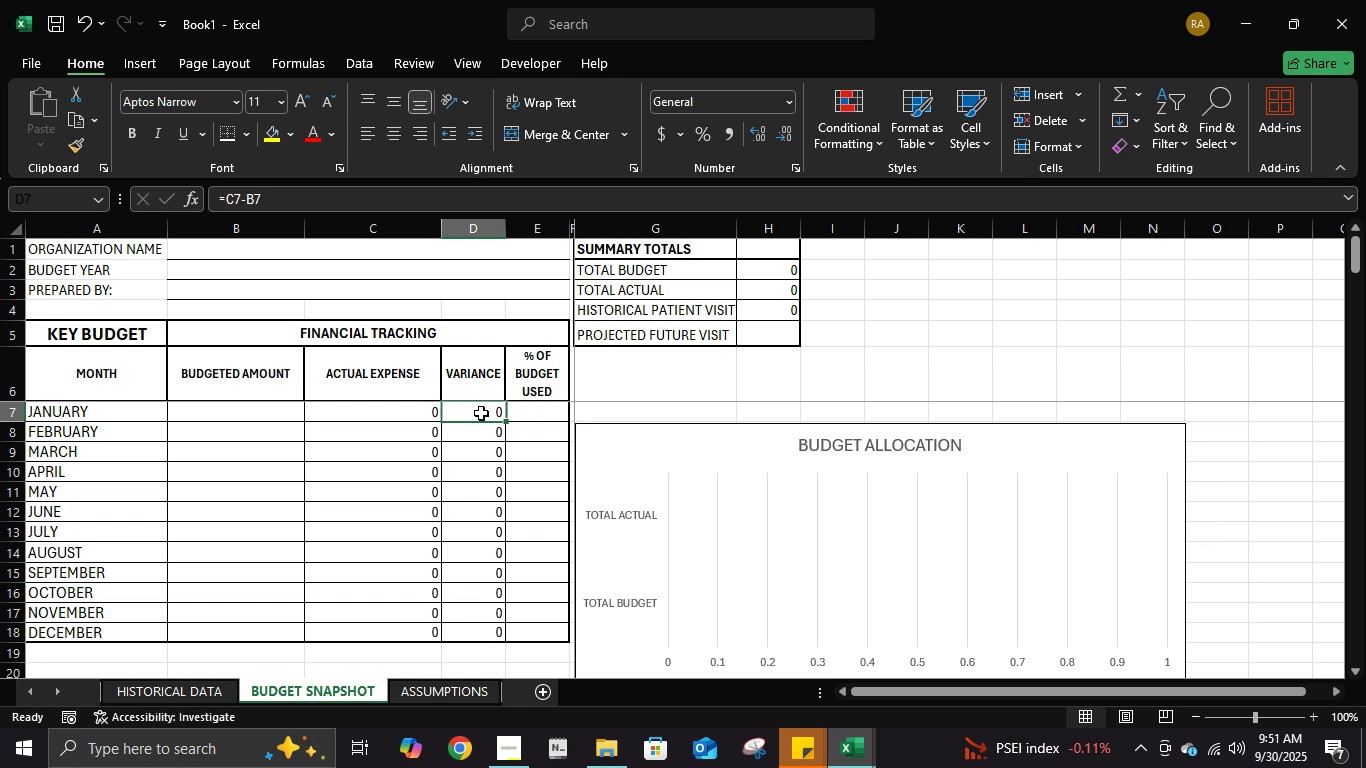 
left_click([481, 413])
 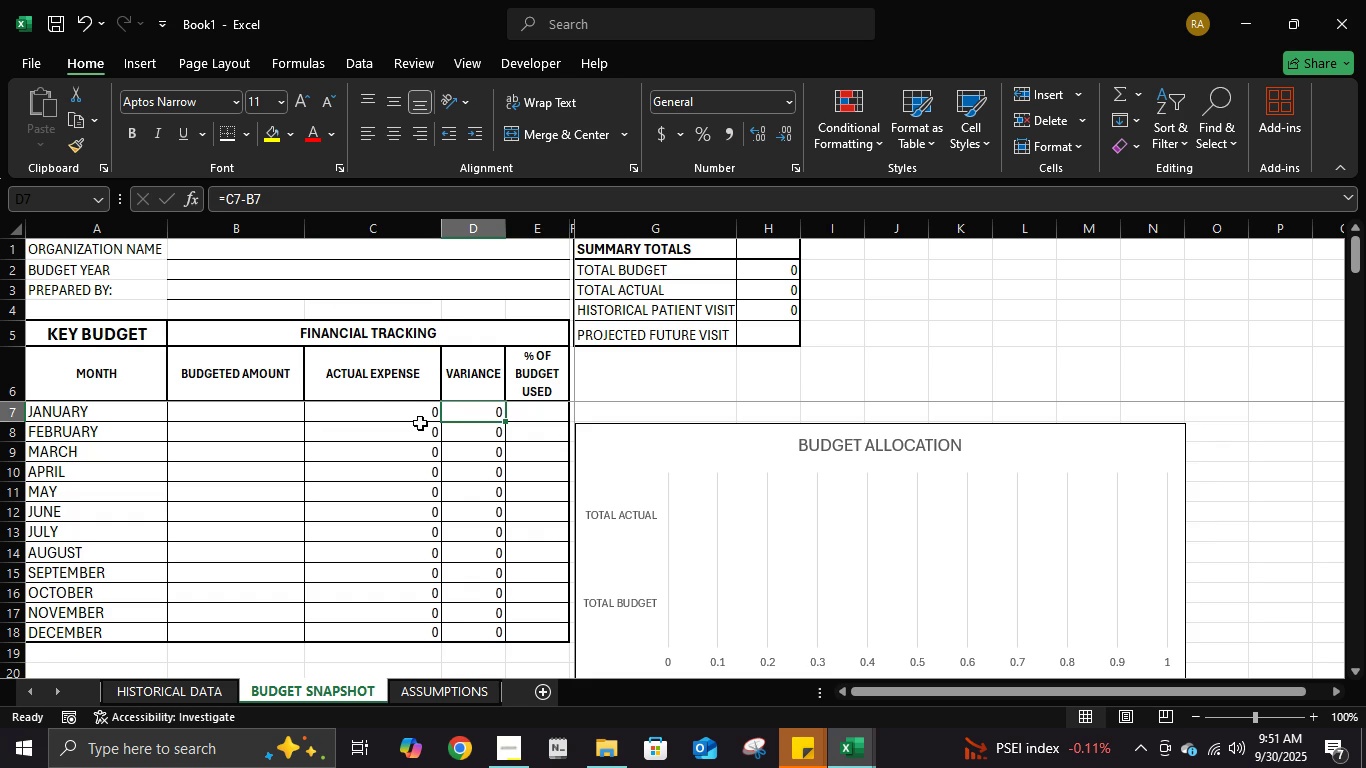 
left_click([254, 201])
 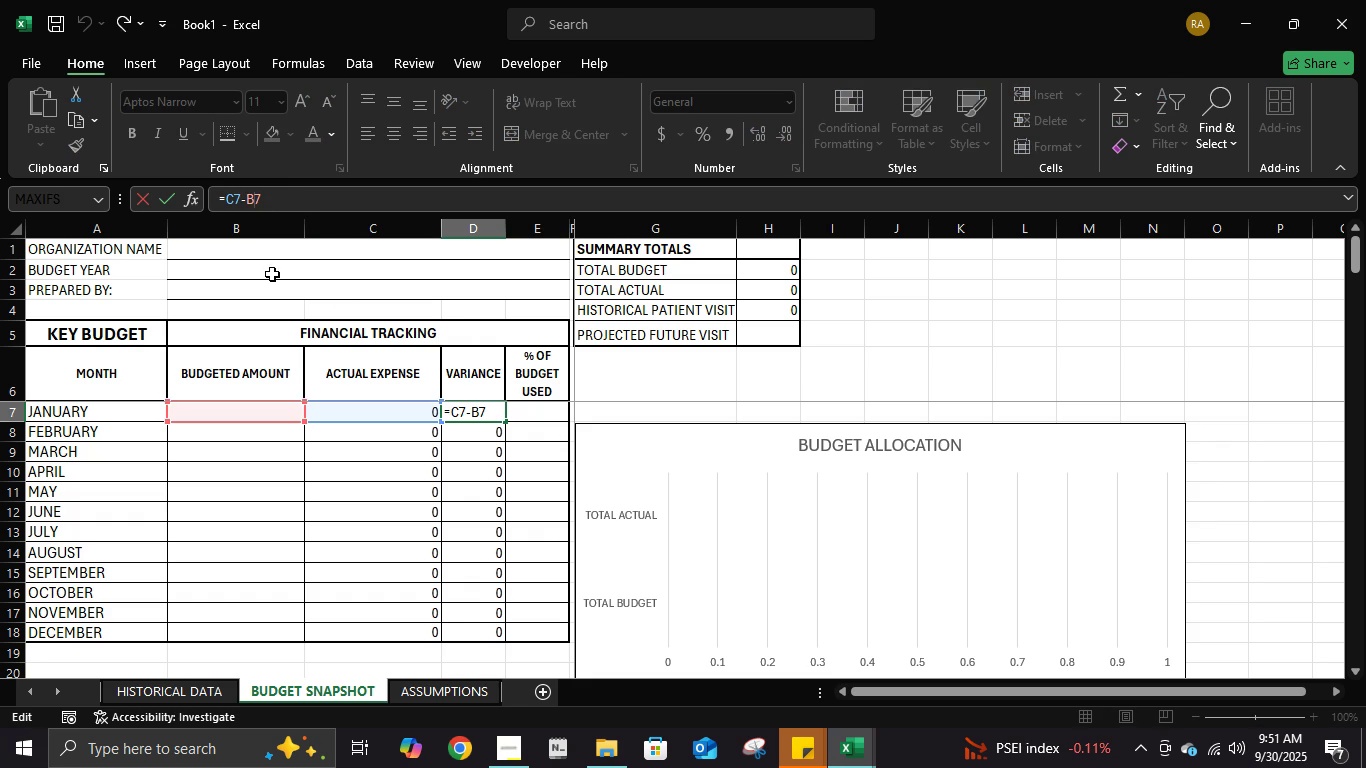 
key(Backspace)
 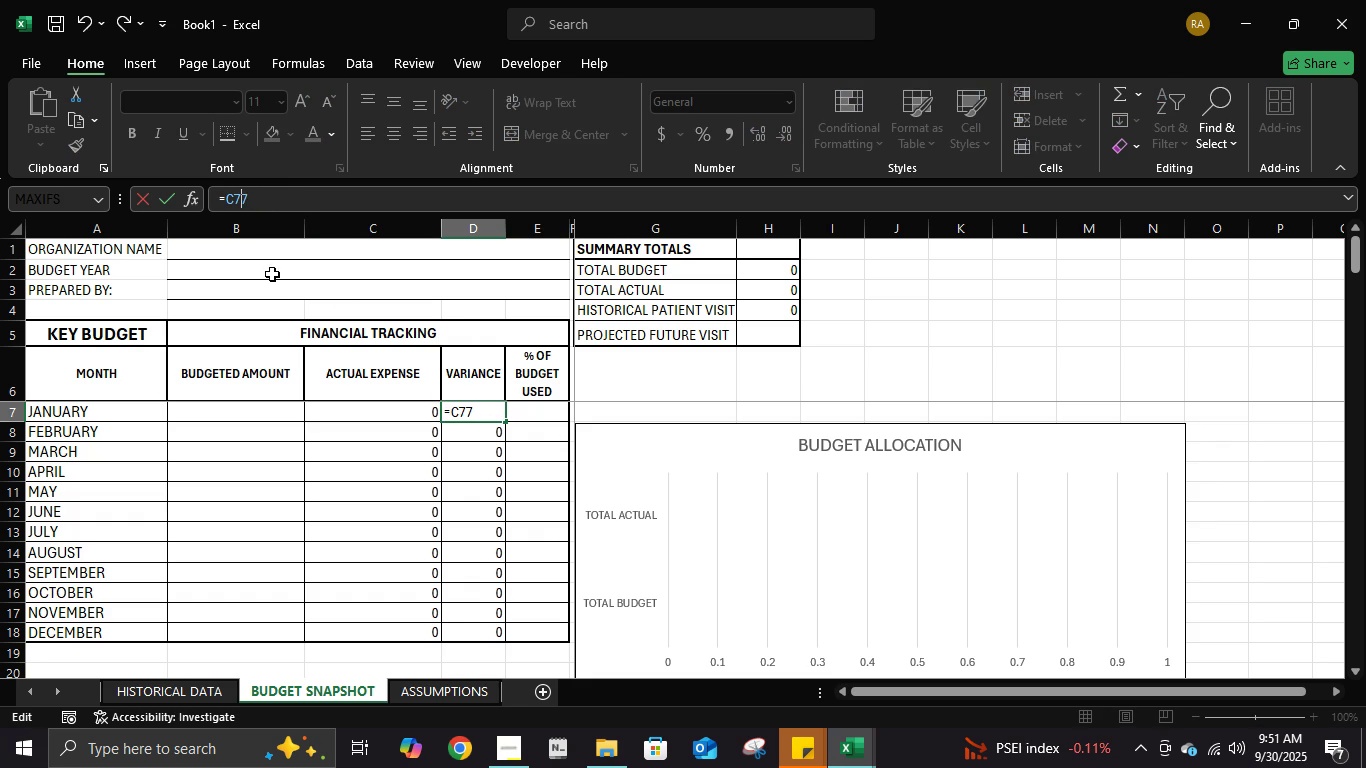 
key(Backspace)
 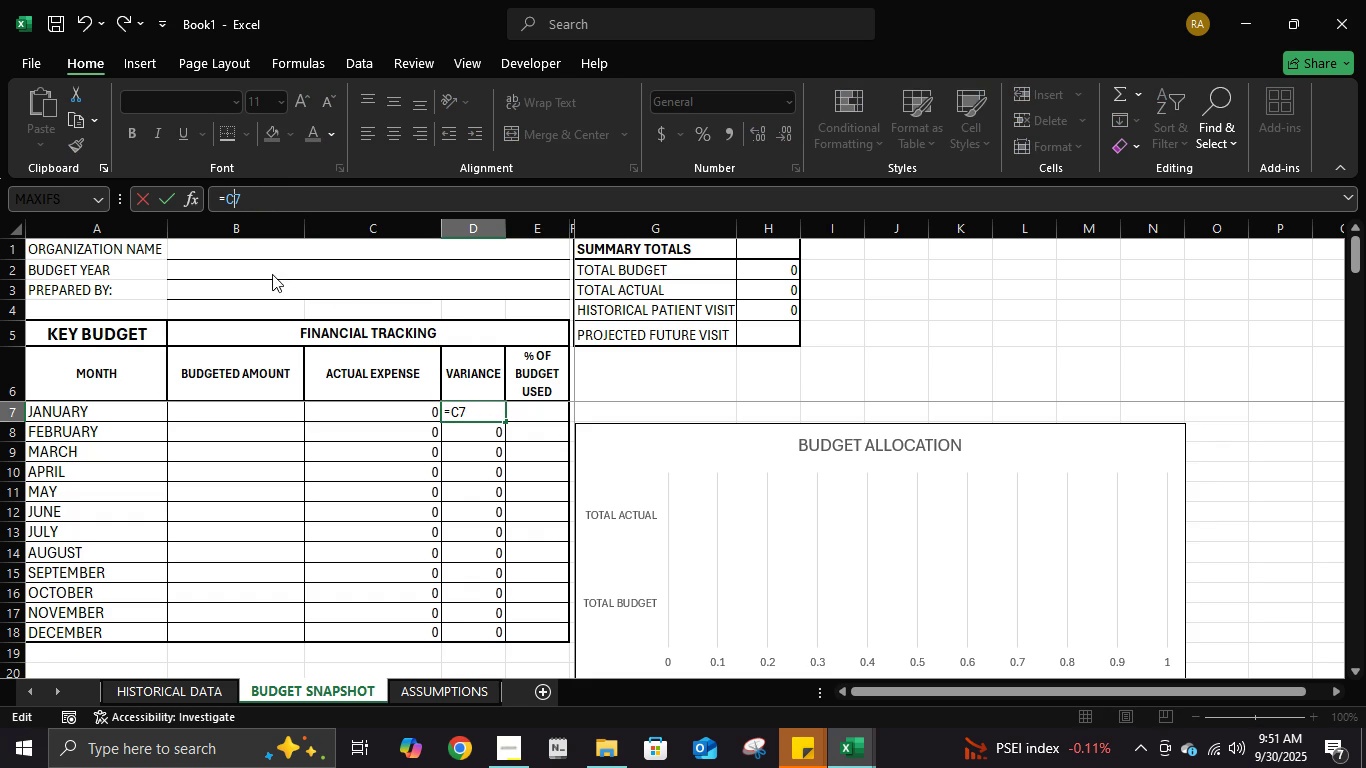 
key(Backspace)
 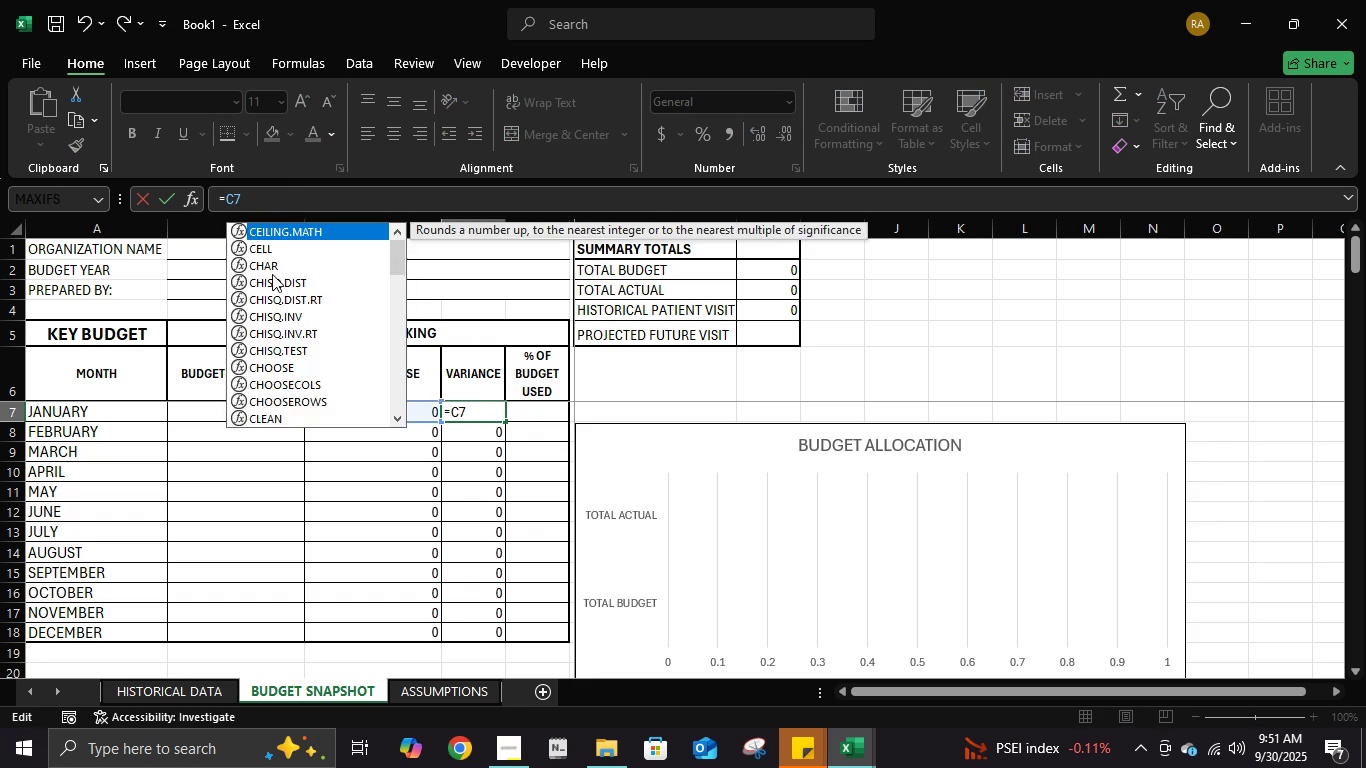 
key(Backspace)
 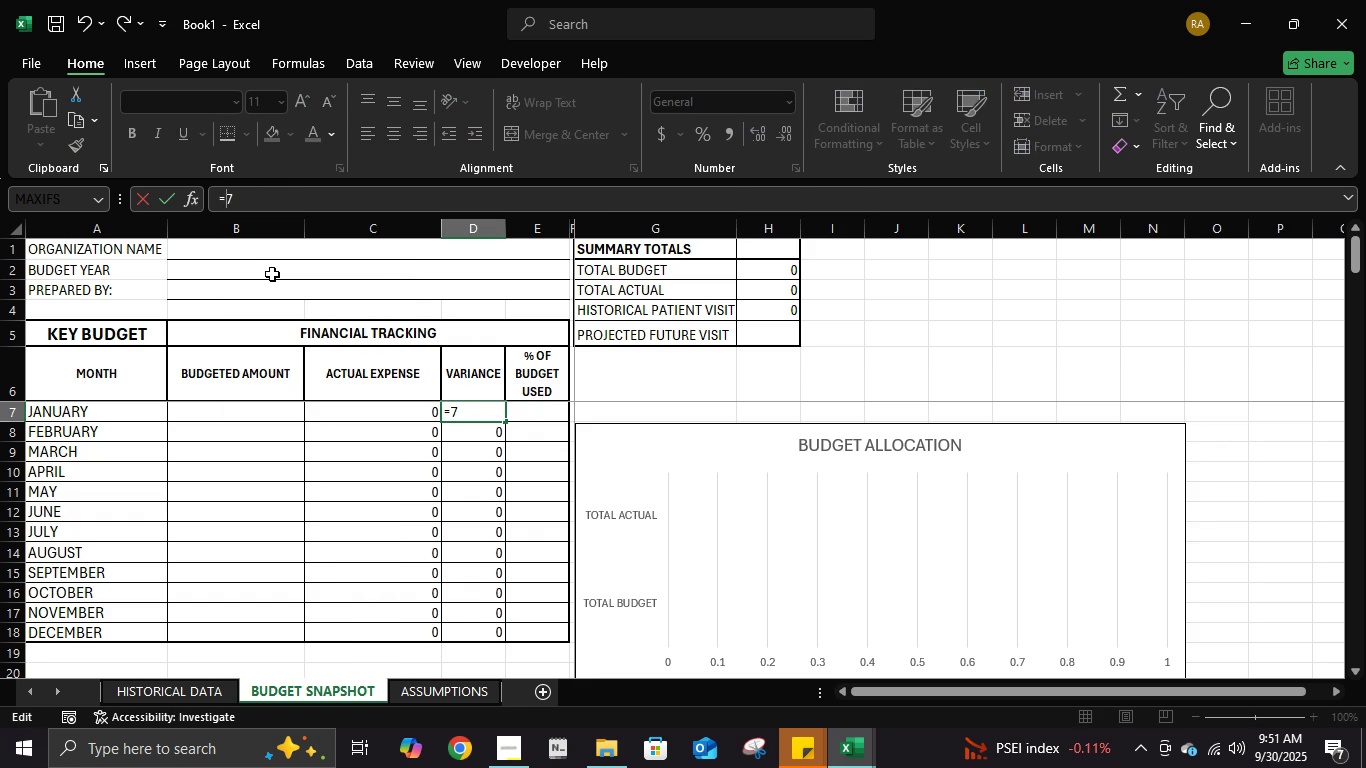 
key(B)
 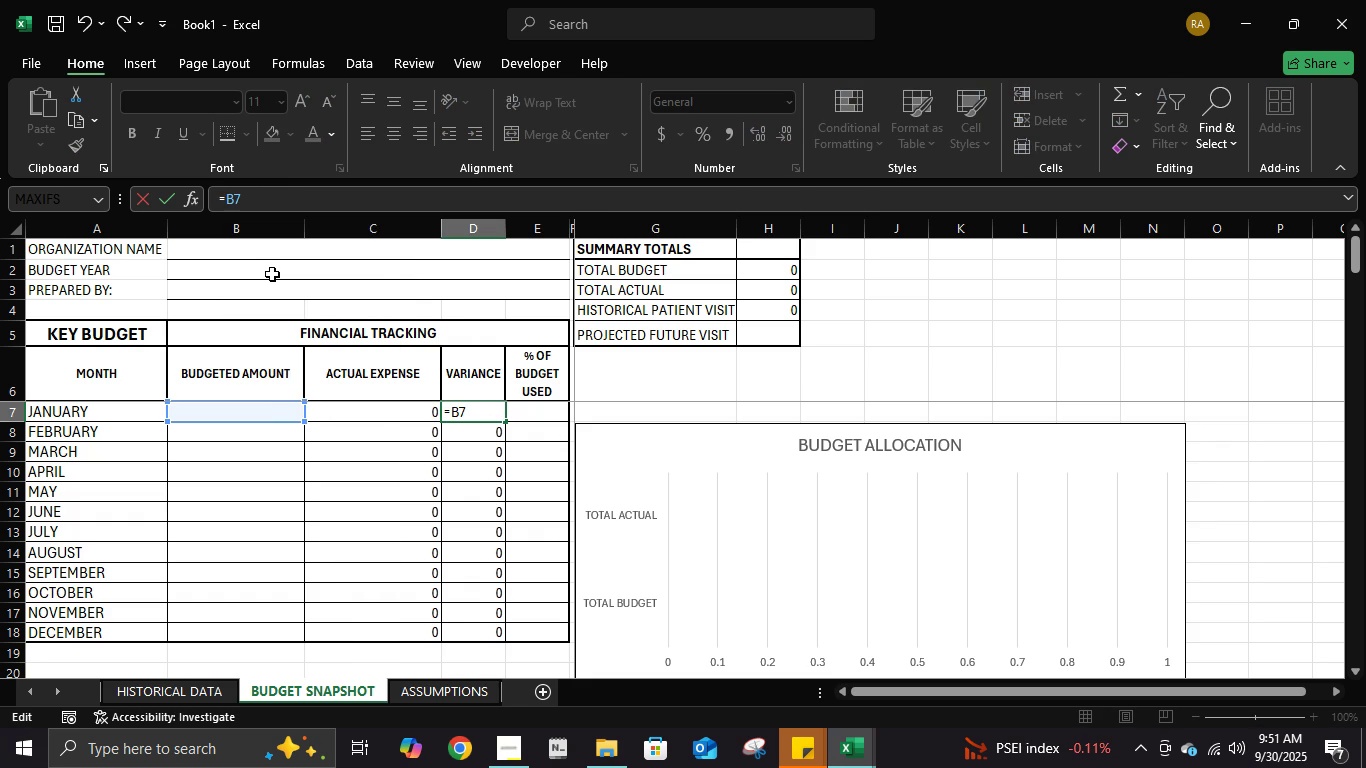 
key(ArrowRight)
 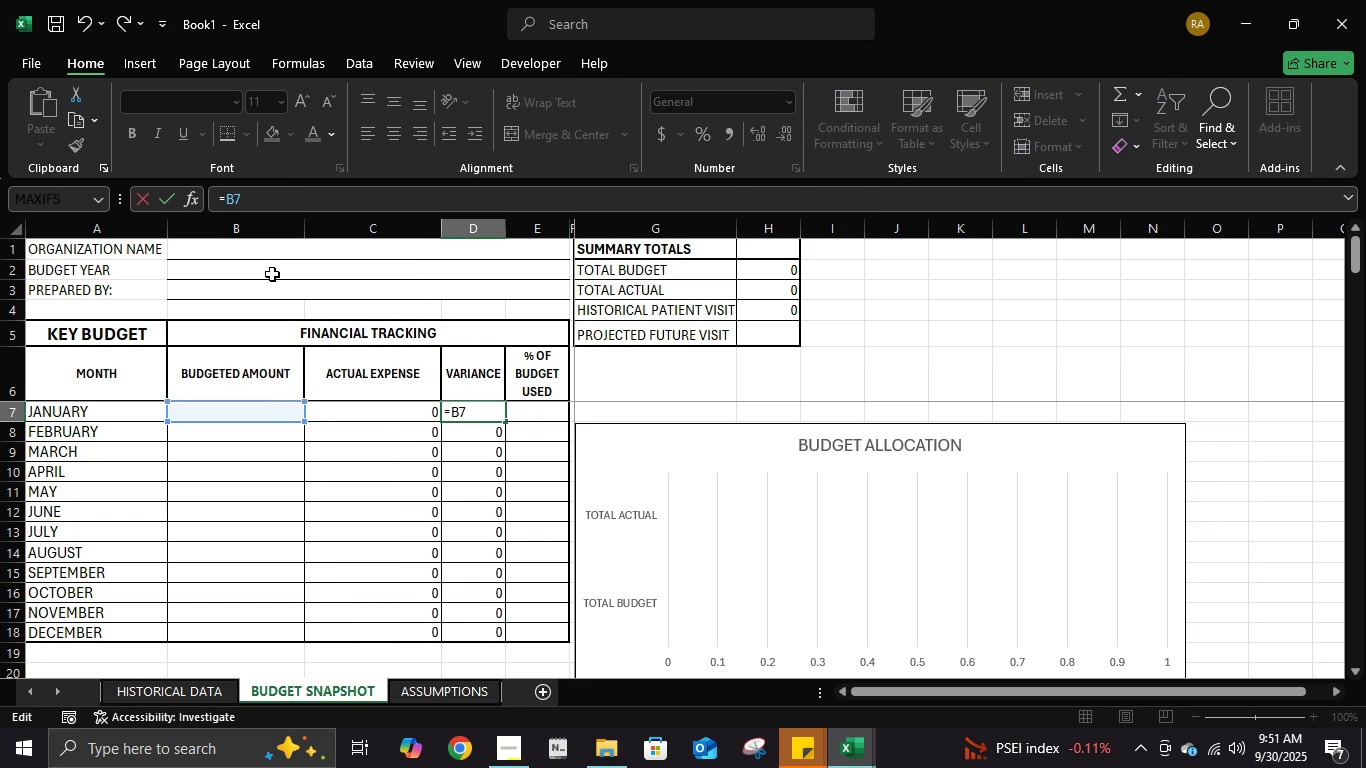 
key(ArrowRight)
 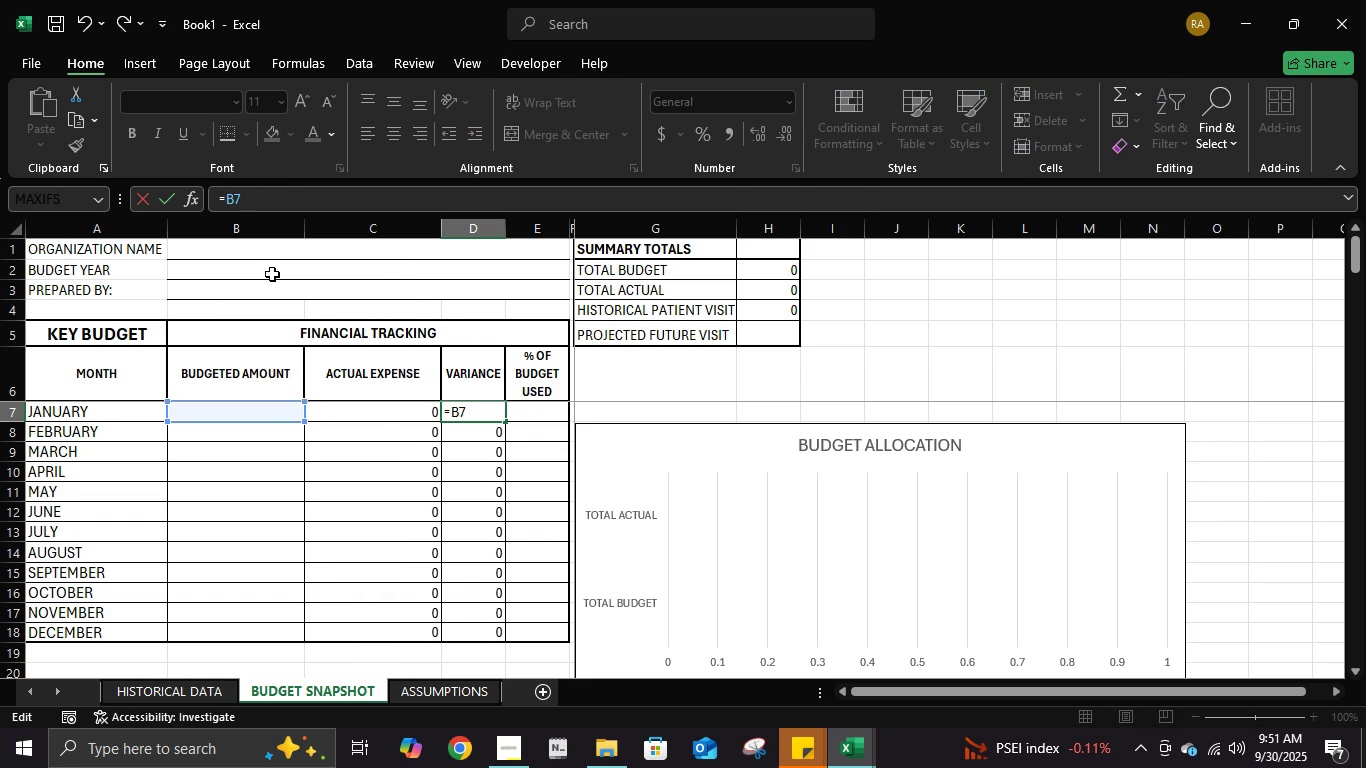 
key(NumpadSubtract)
 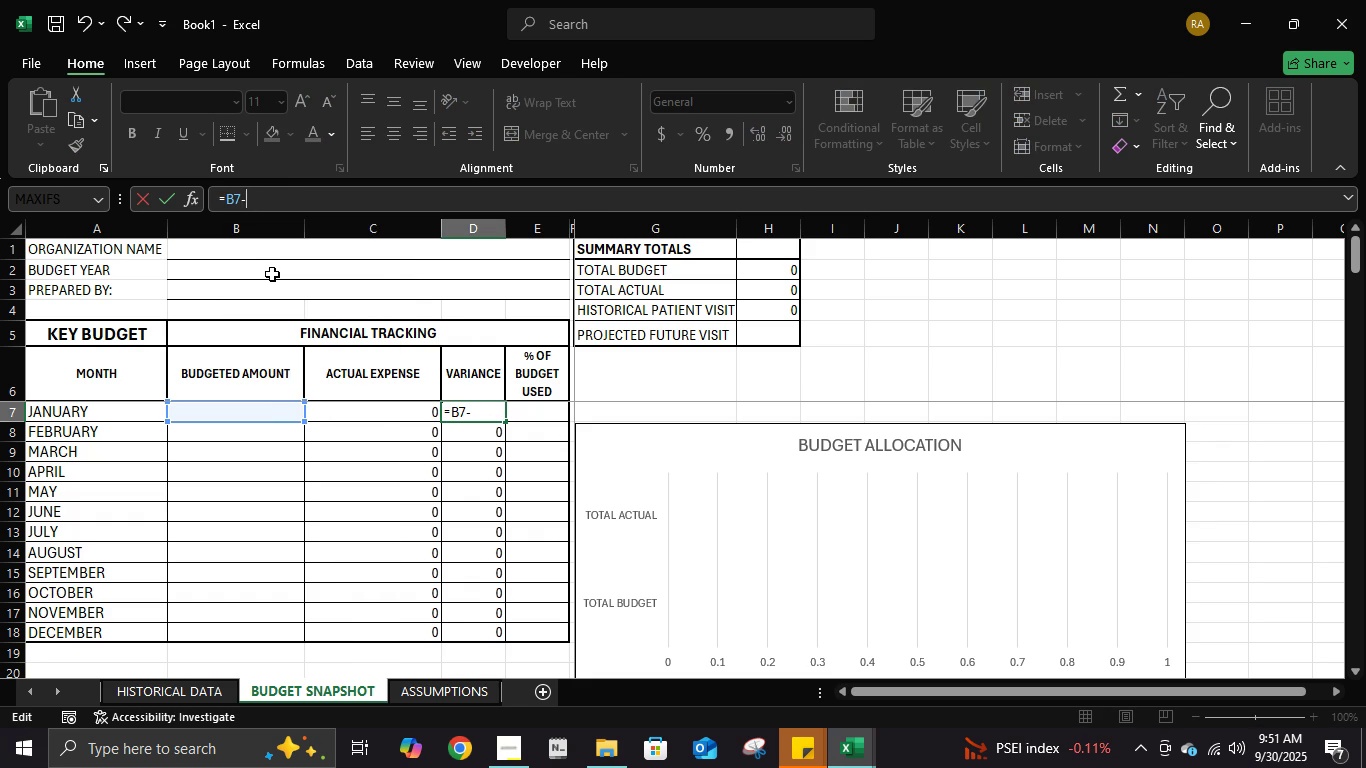 
key(C)
 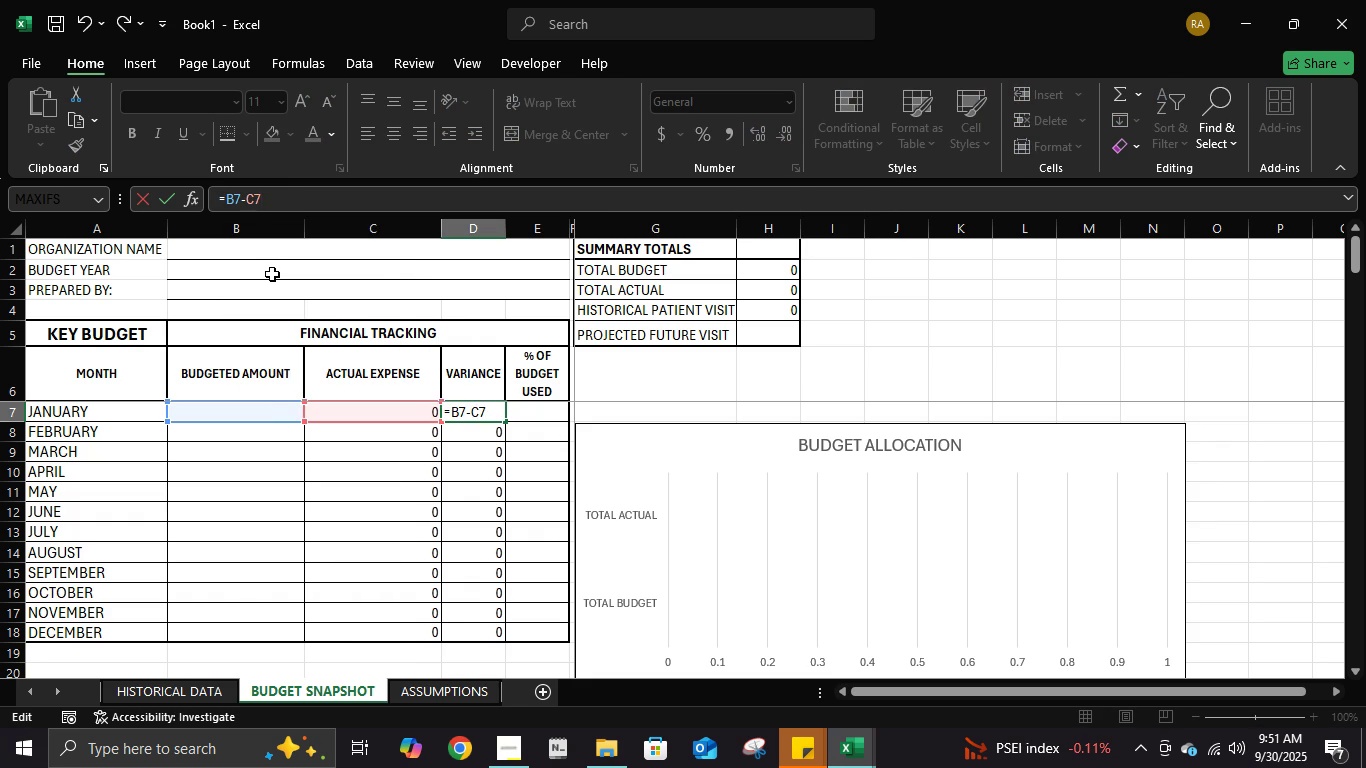 
key(Numpad7)
 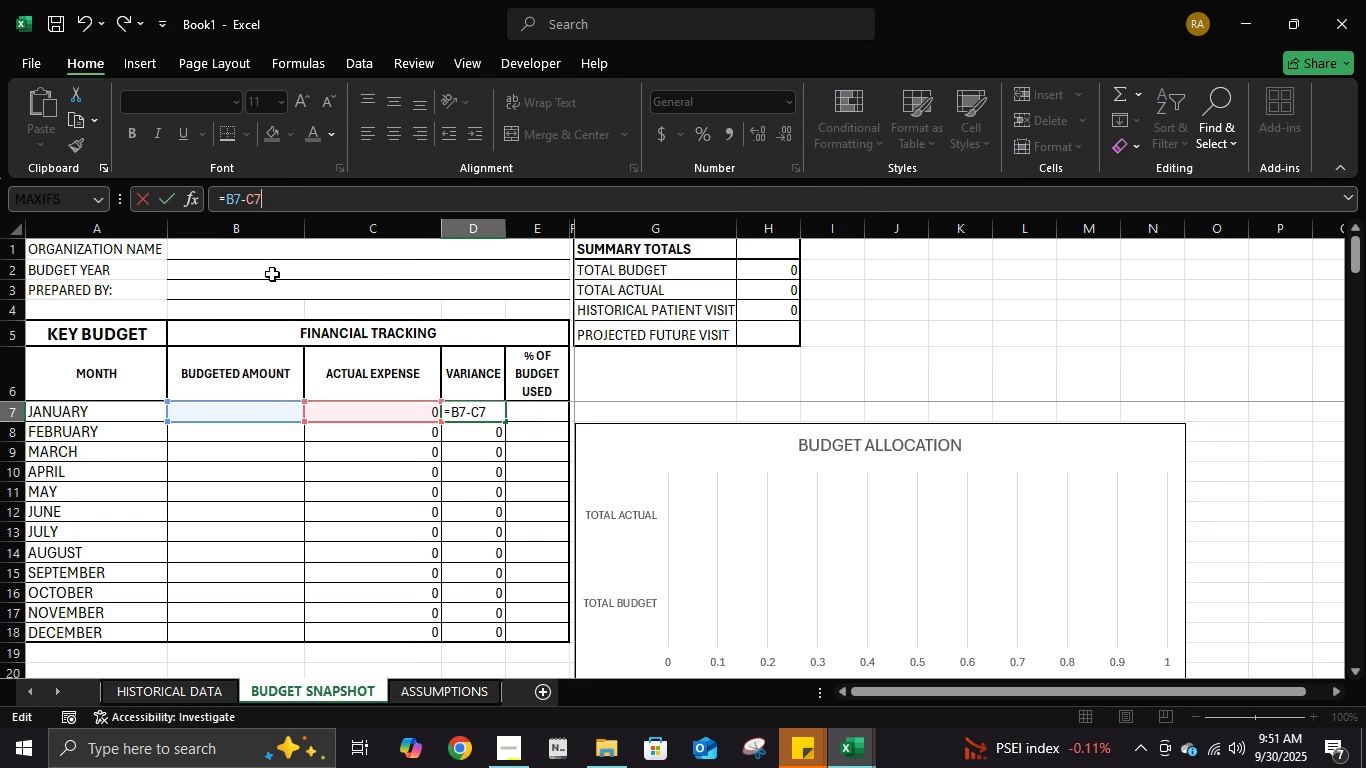 
key(NumpadEnter)
 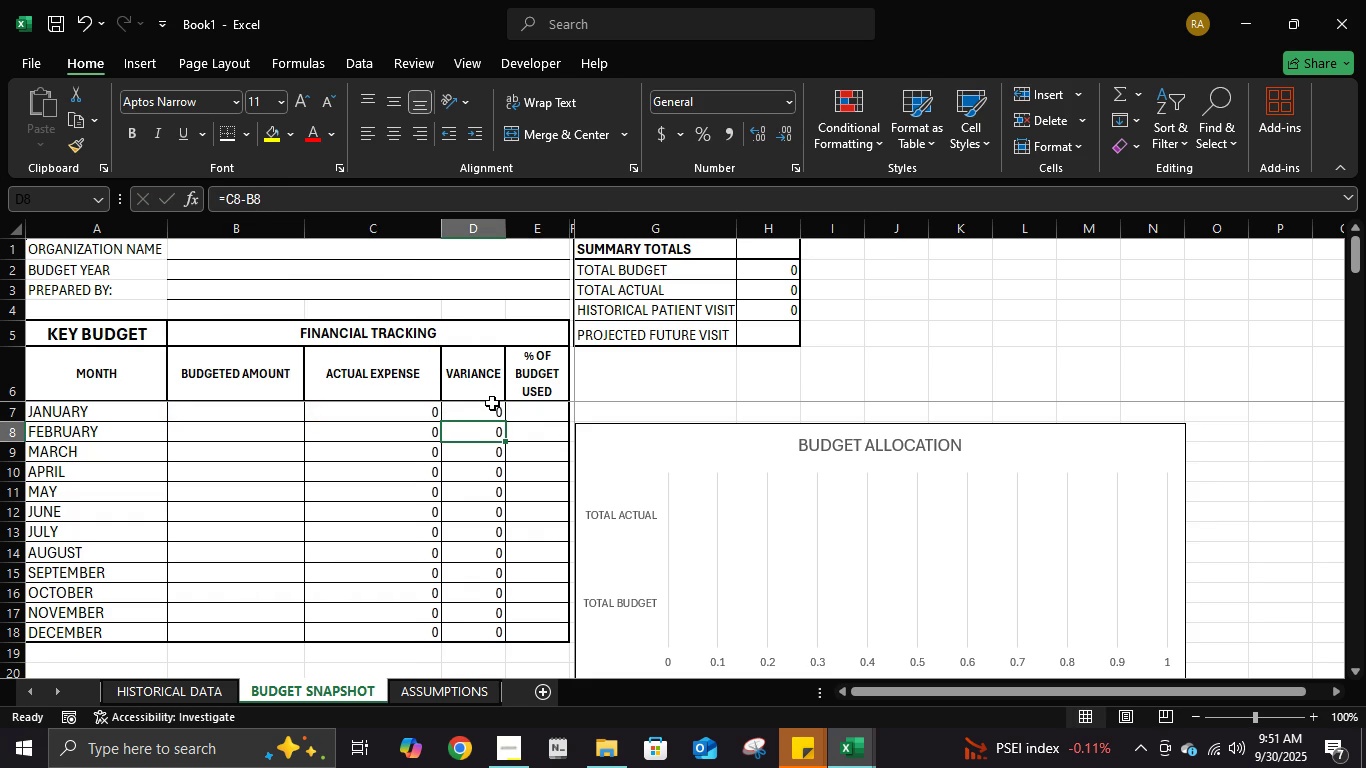 
left_click([492, 406])
 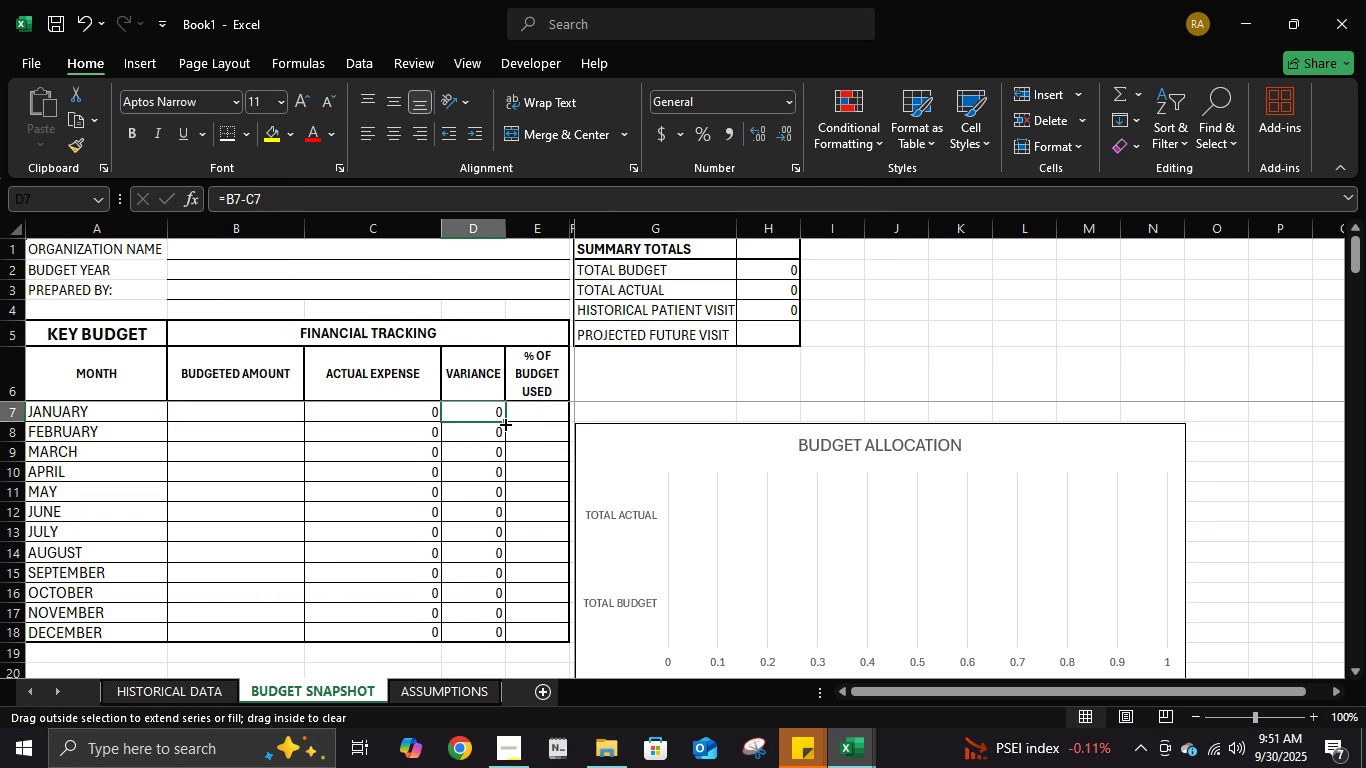 
double_click([504, 423])
 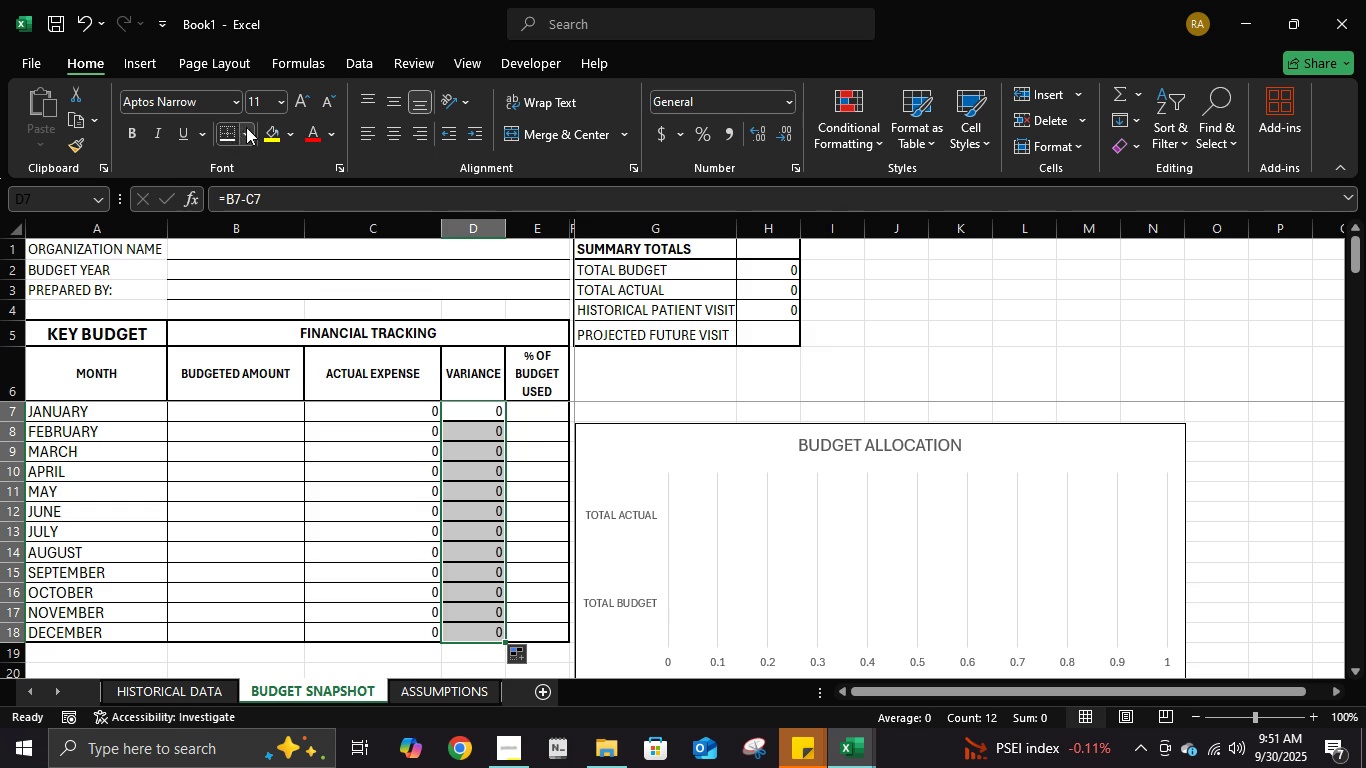 
left_click([246, 127])
 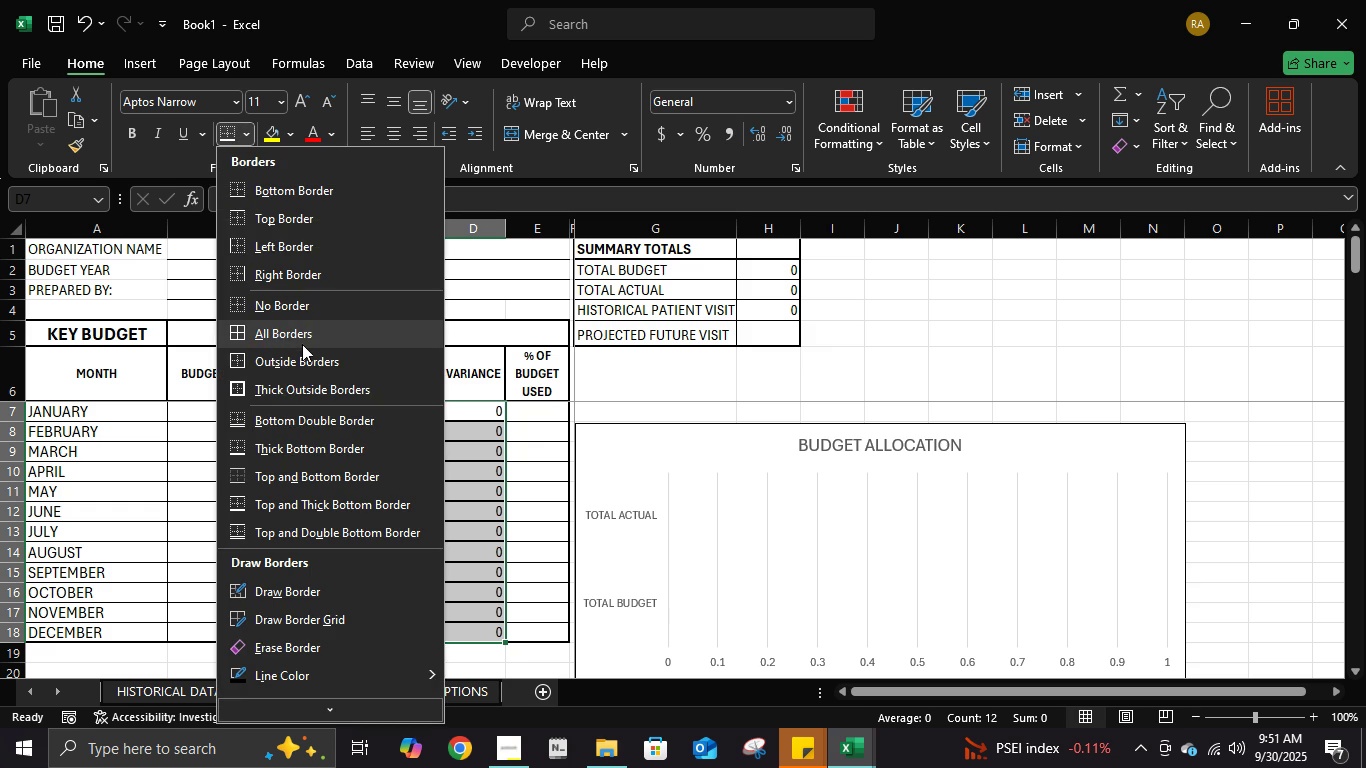 
left_click([302, 344])
 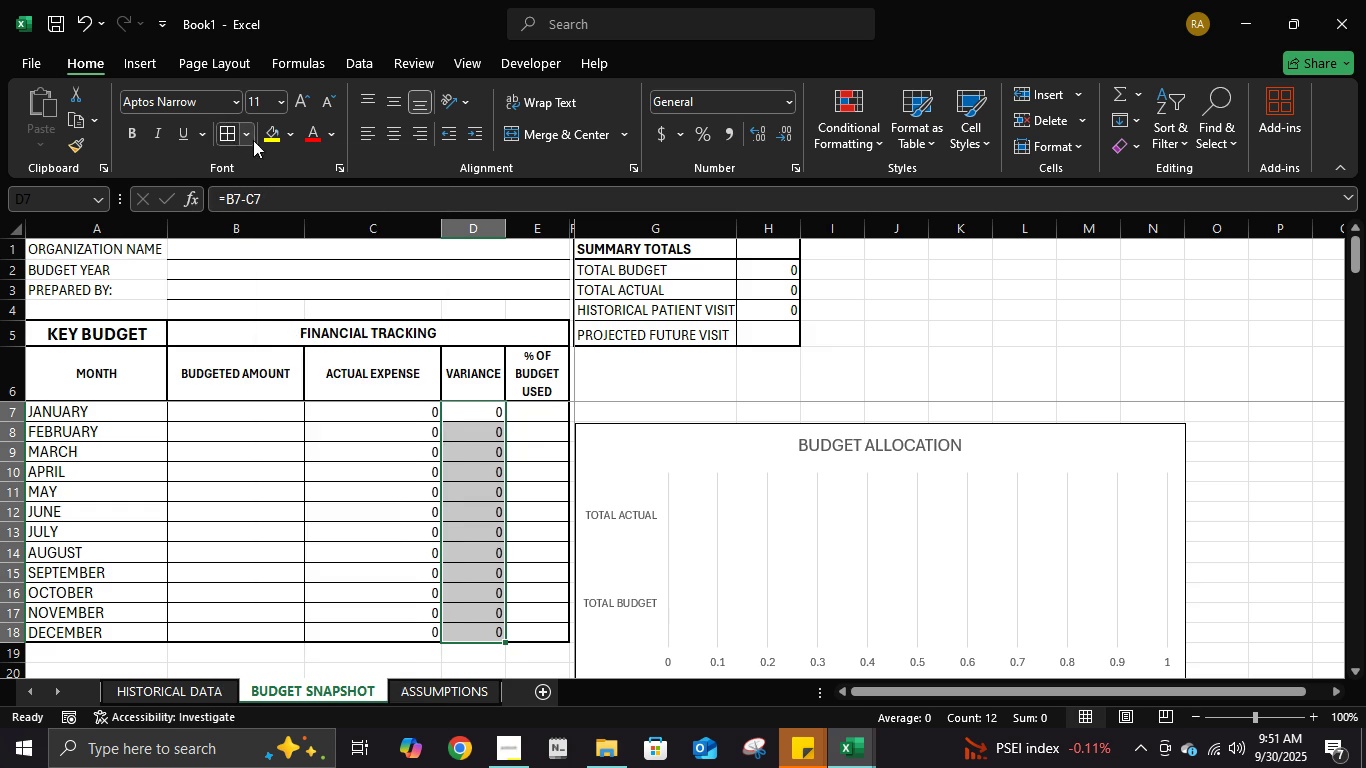 
left_click([253, 140])
 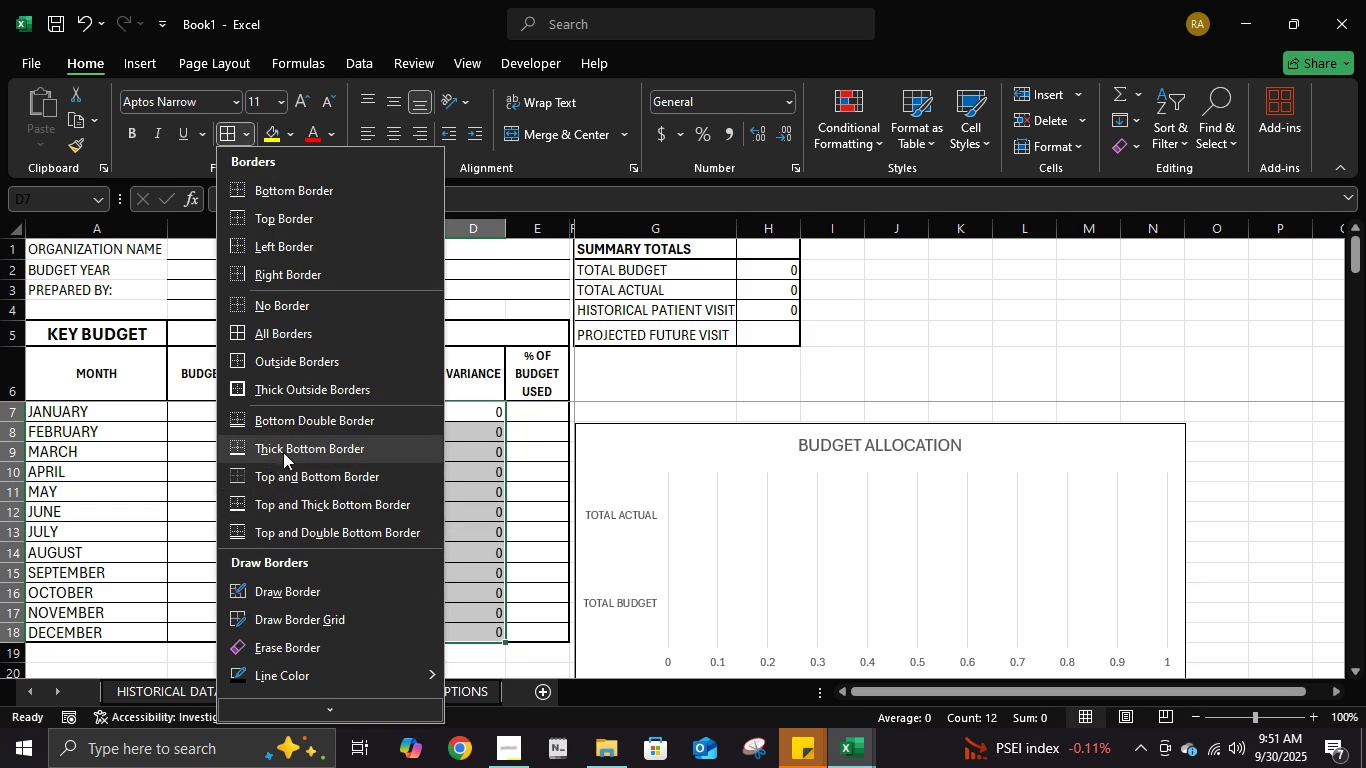 
left_click([283, 452])
 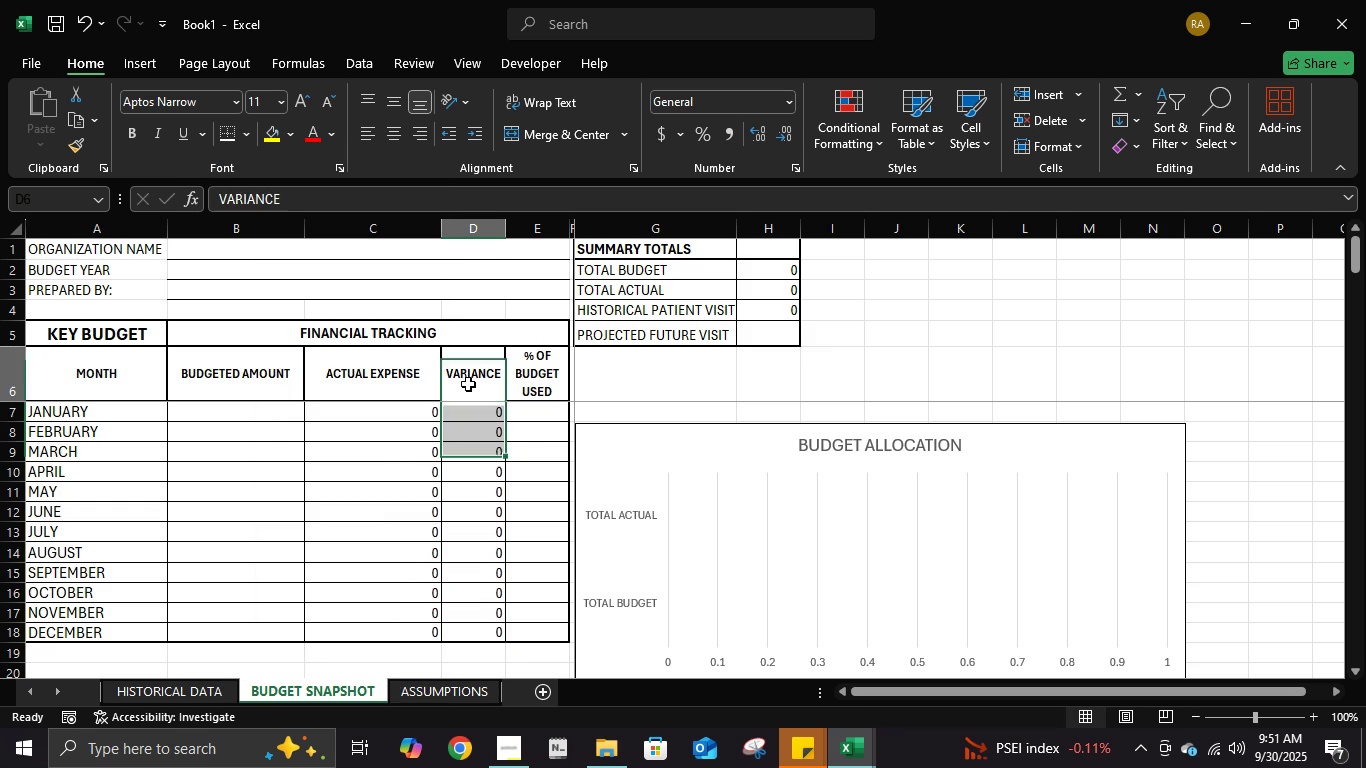 
left_click([468, 384])
 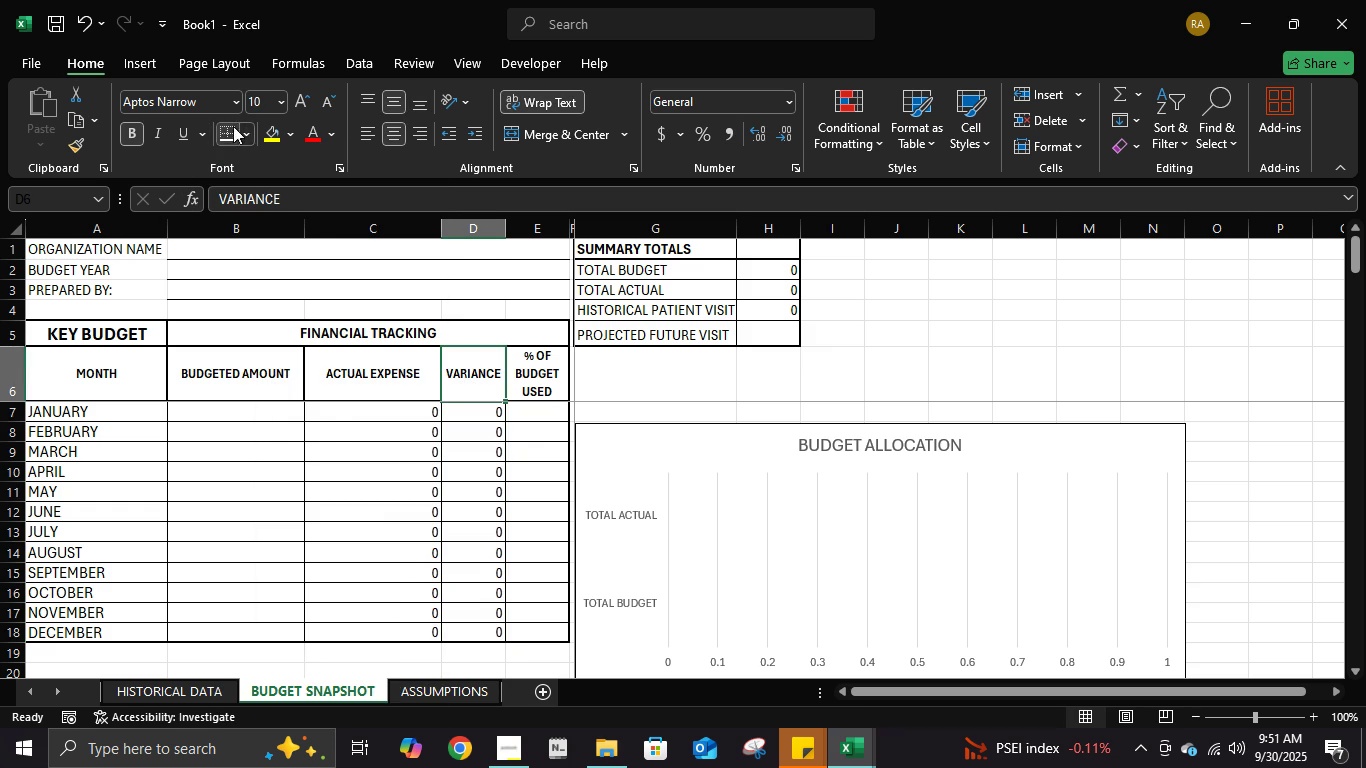 
left_click([227, 128])
 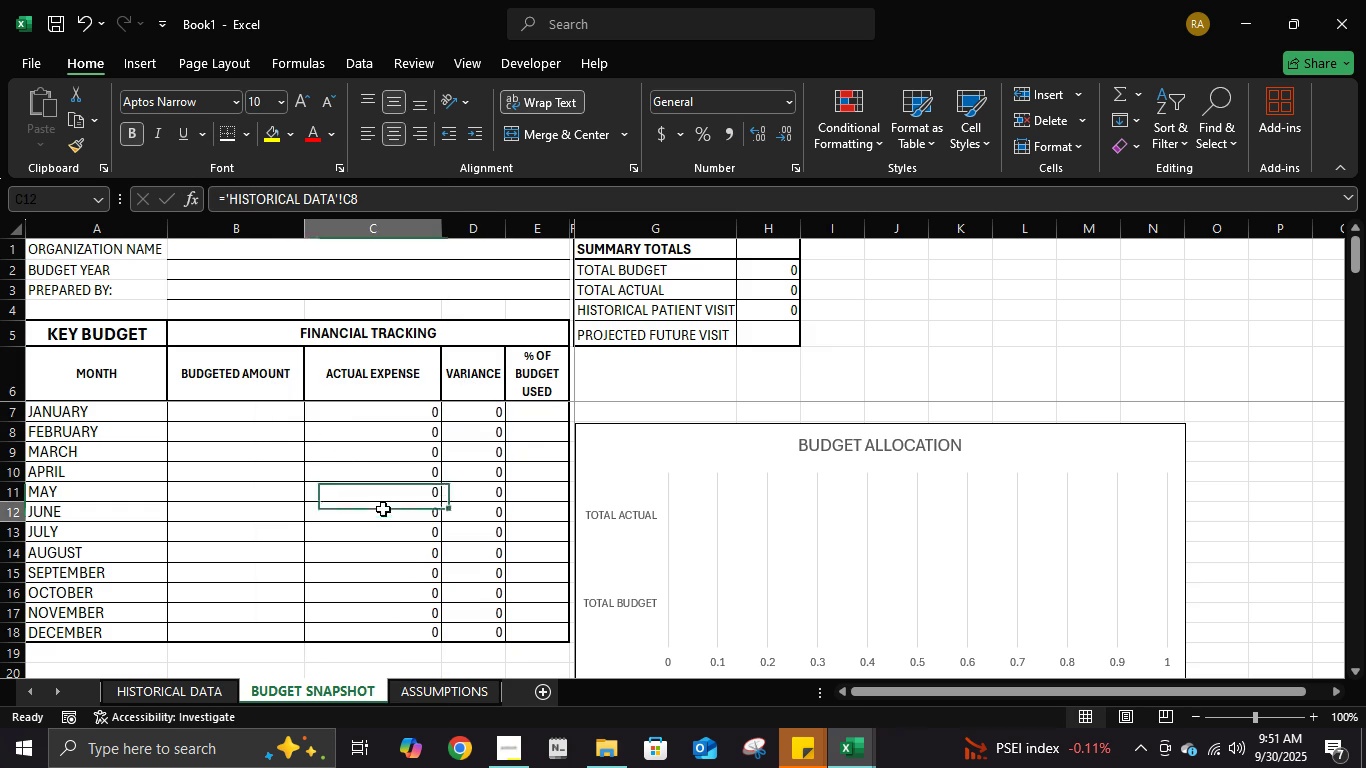 
left_click([383, 509])
 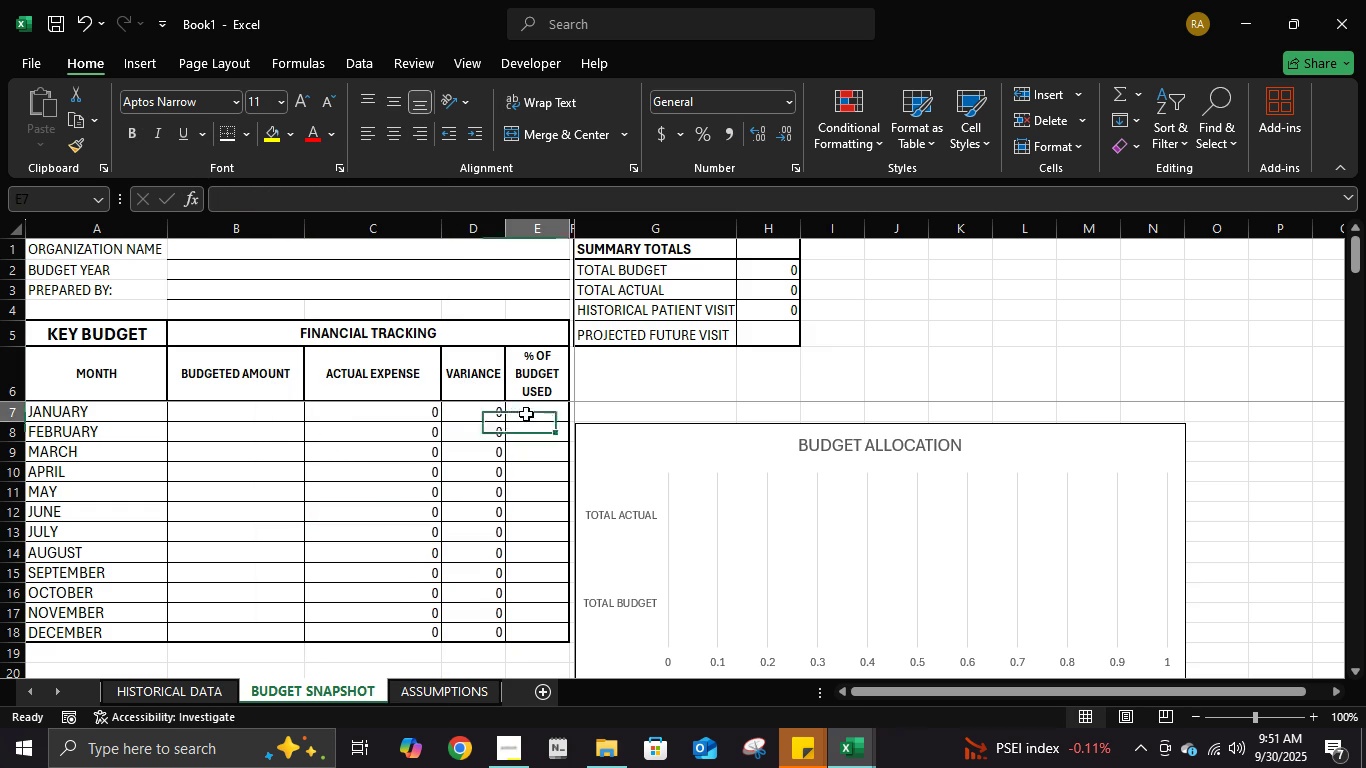 
left_click([526, 414])
 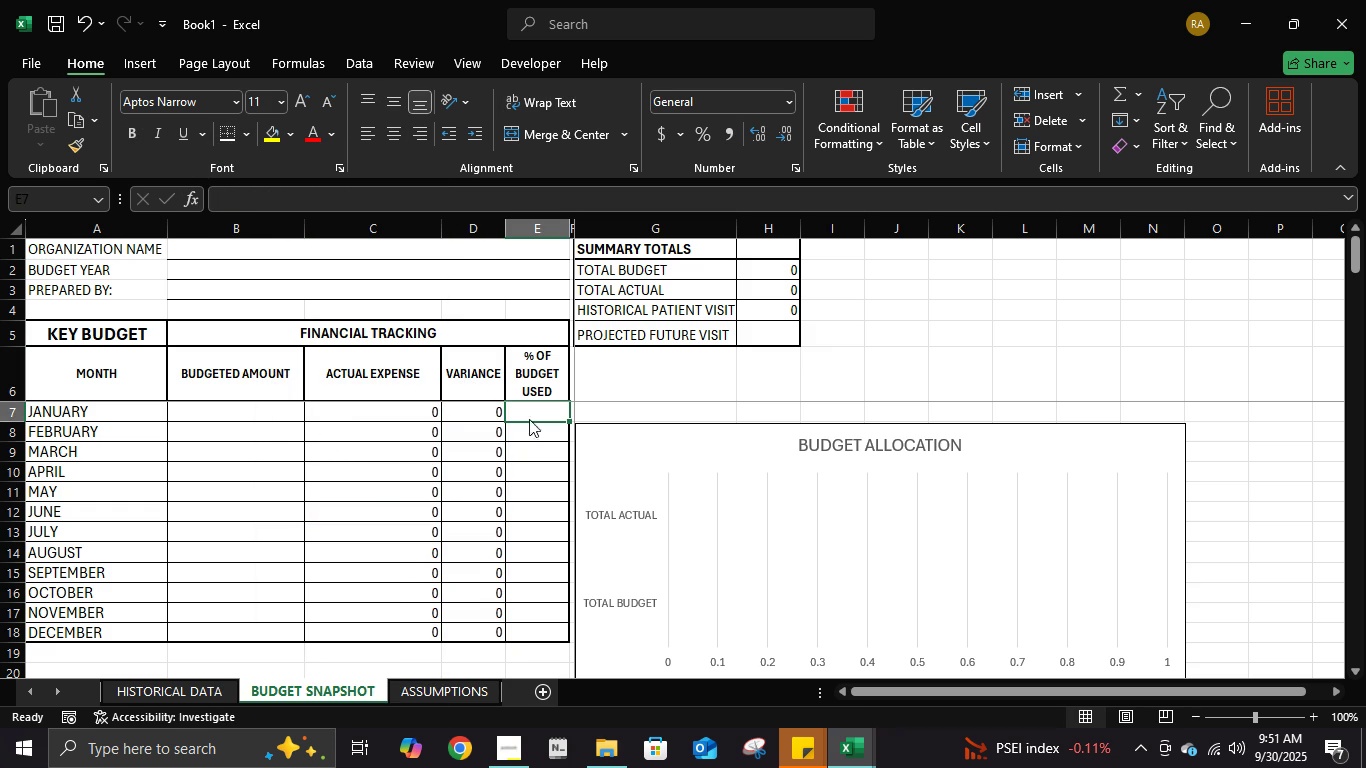 
key(Equal)